 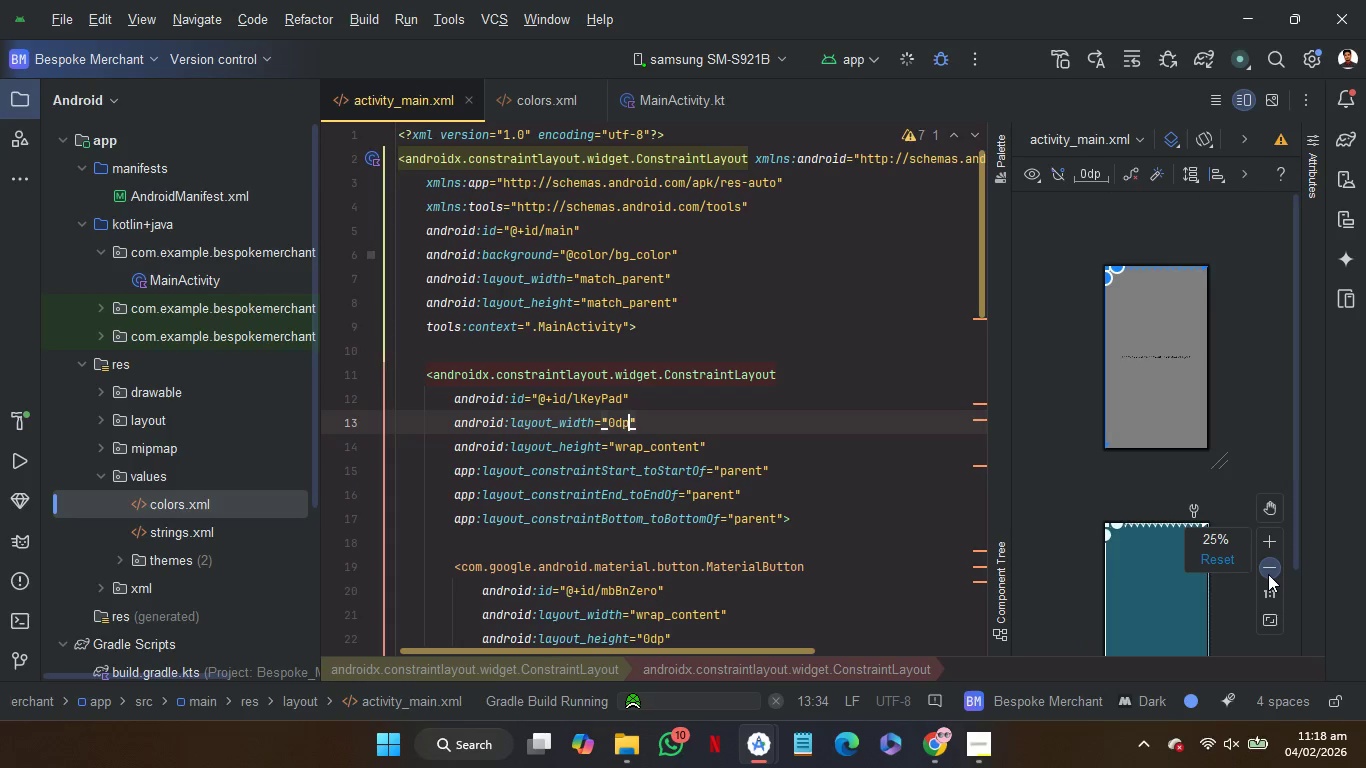 
triple_click([1268, 574])
 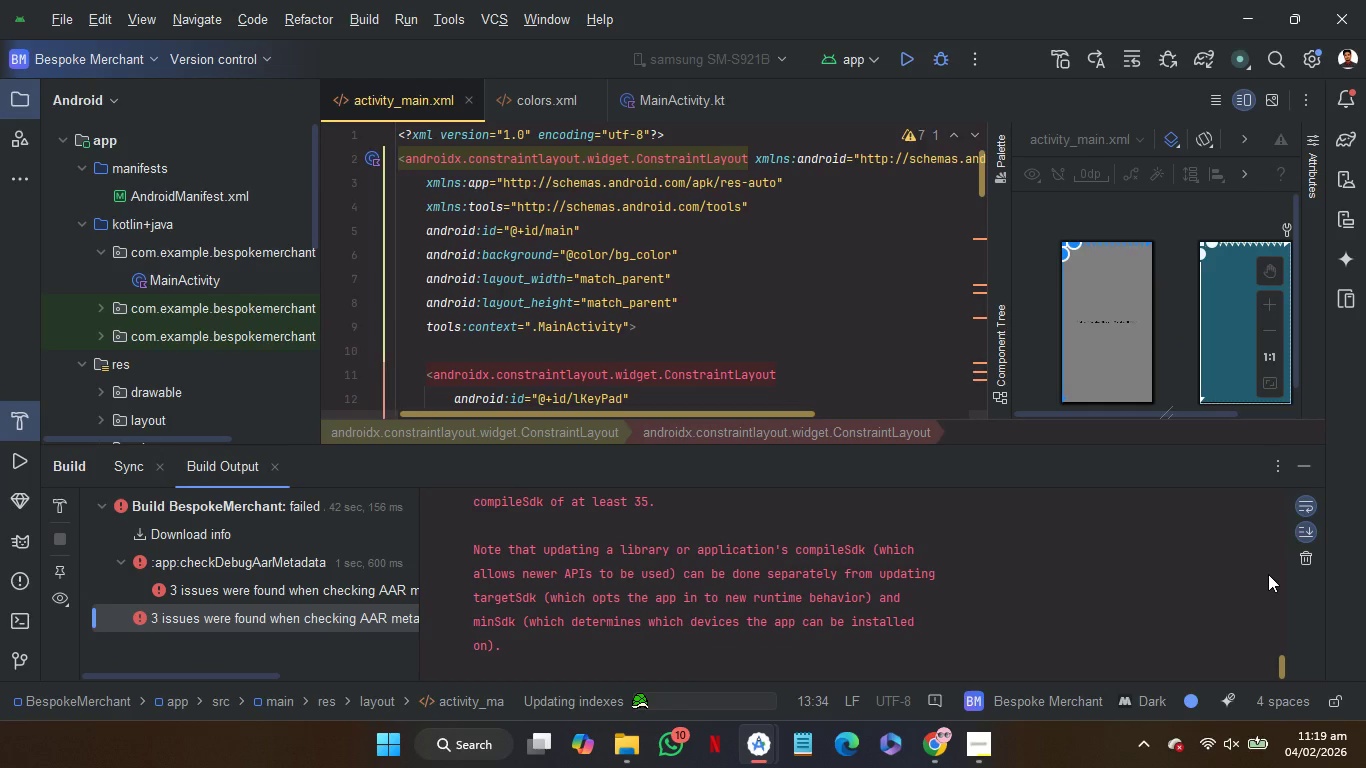 
wait(22.06)
 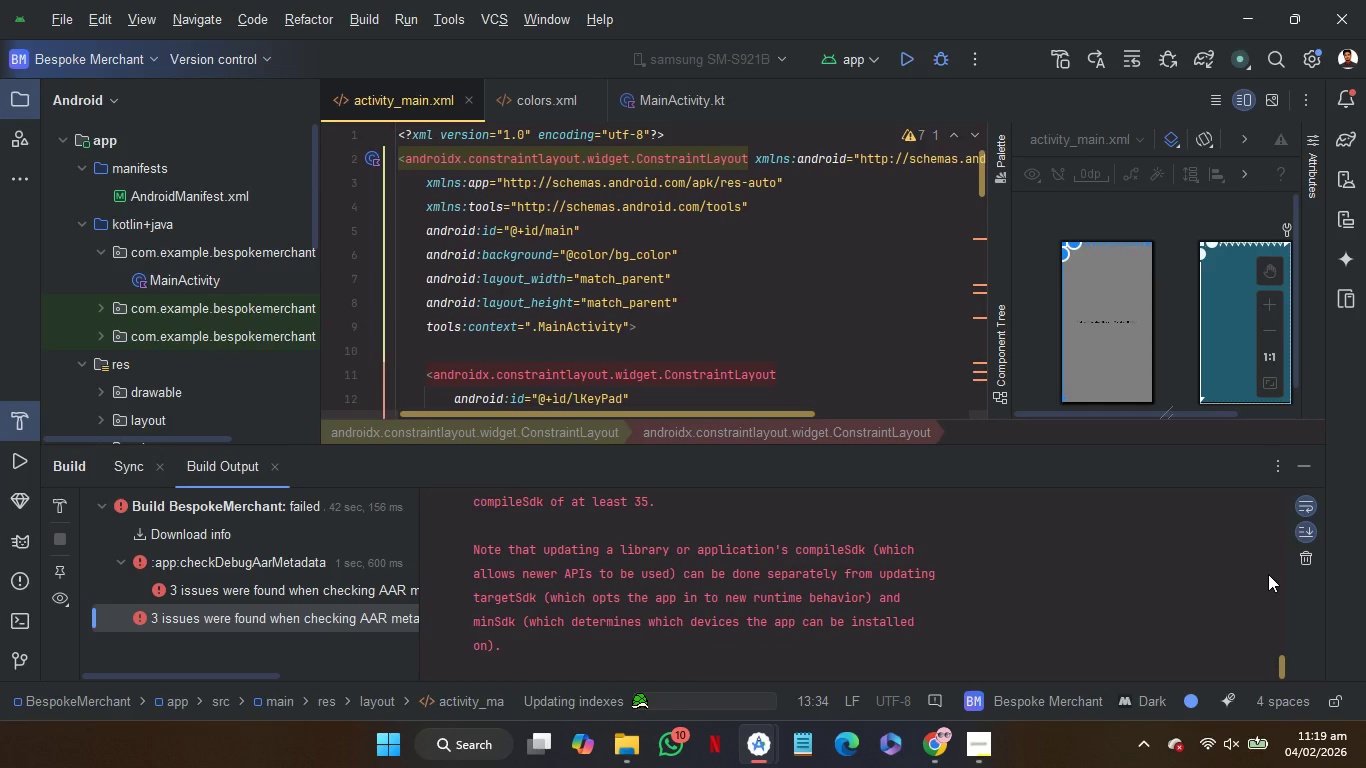 
scroll: coordinate [1058, 567], scroll_direction: up, amount: 8.0
 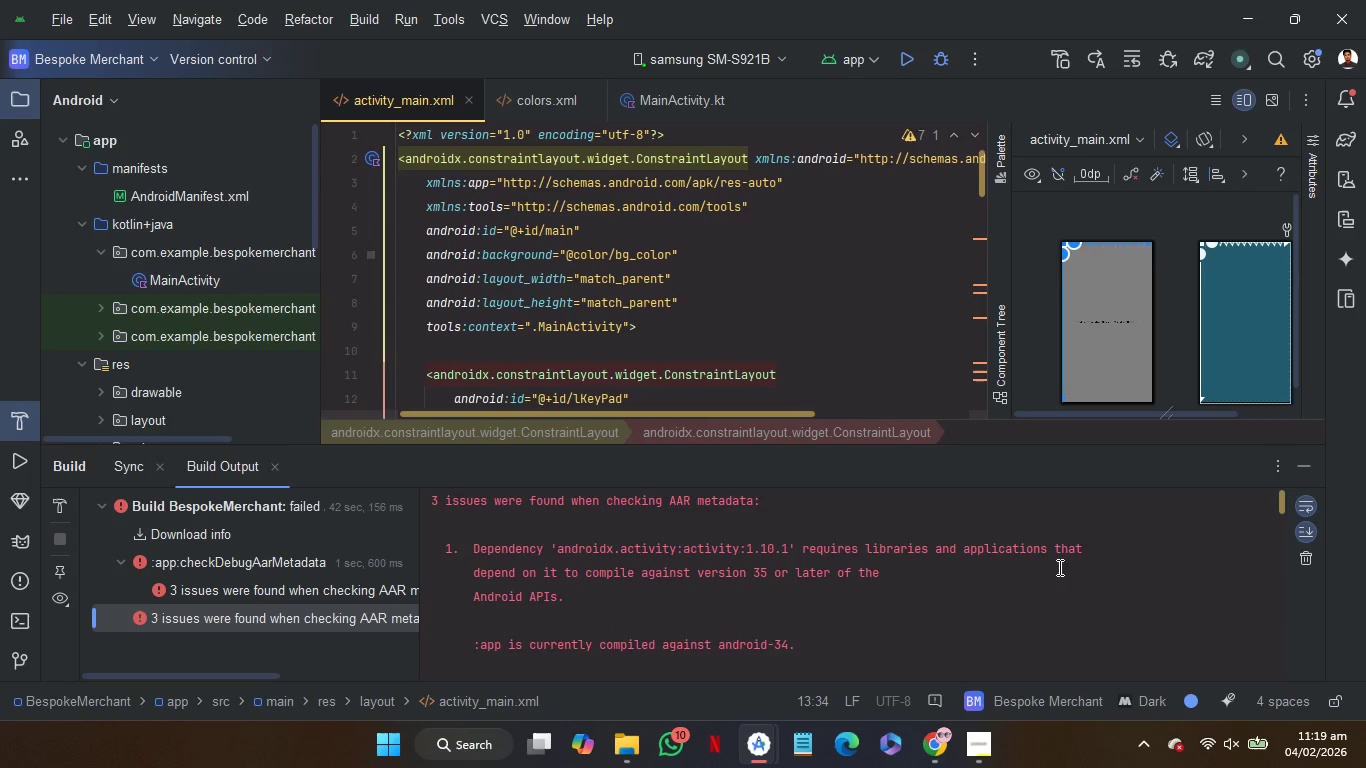 
scroll: coordinate [204, 319], scroll_direction: down, amount: 6.0
 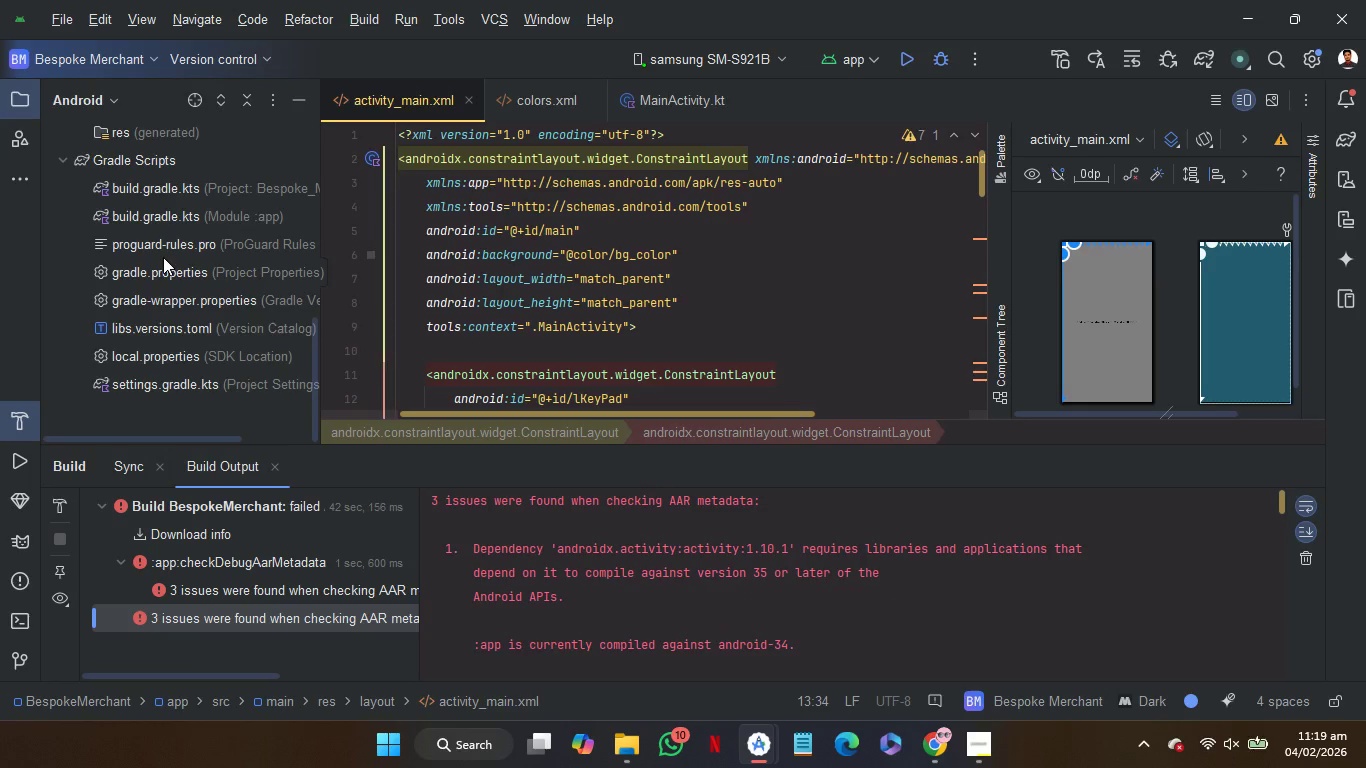 
double_click([154, 221])
 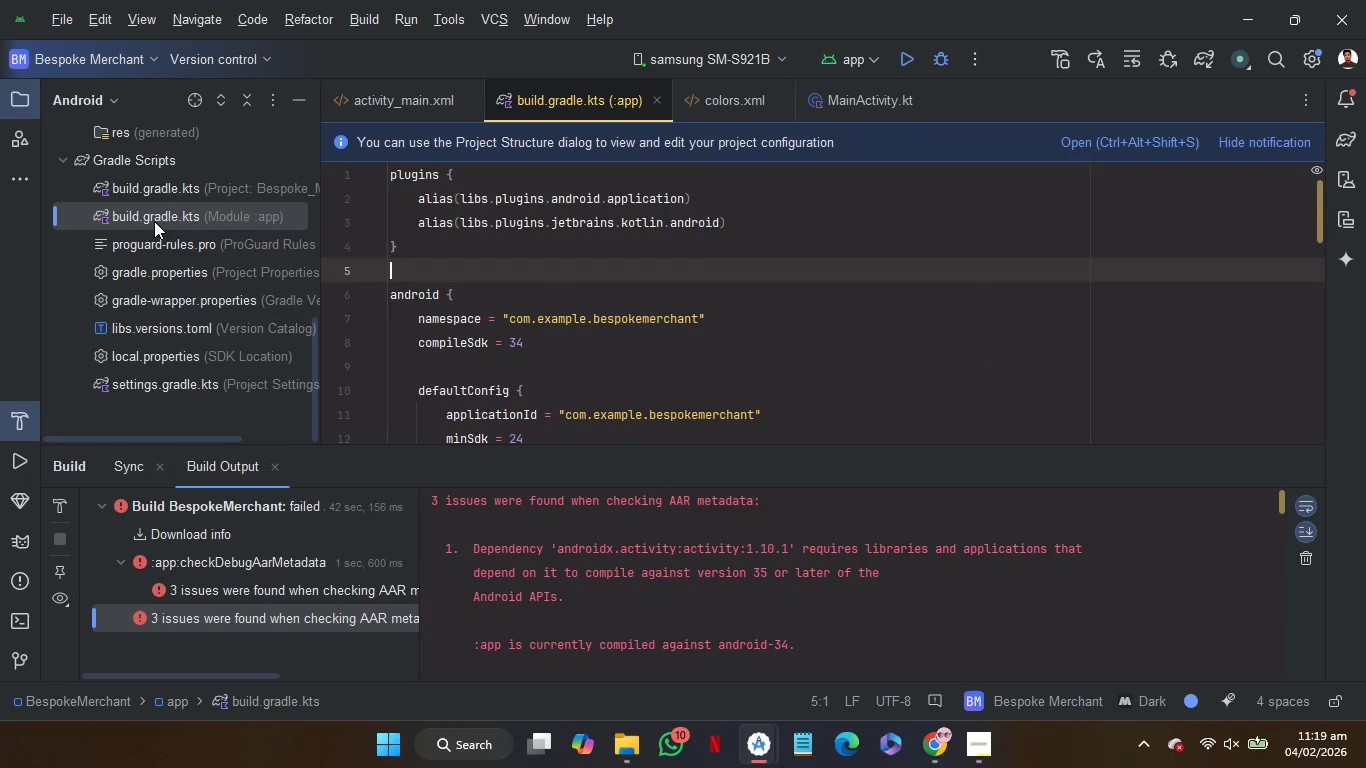 
scroll: coordinate [561, 311], scroll_direction: down, amount: 2.0
 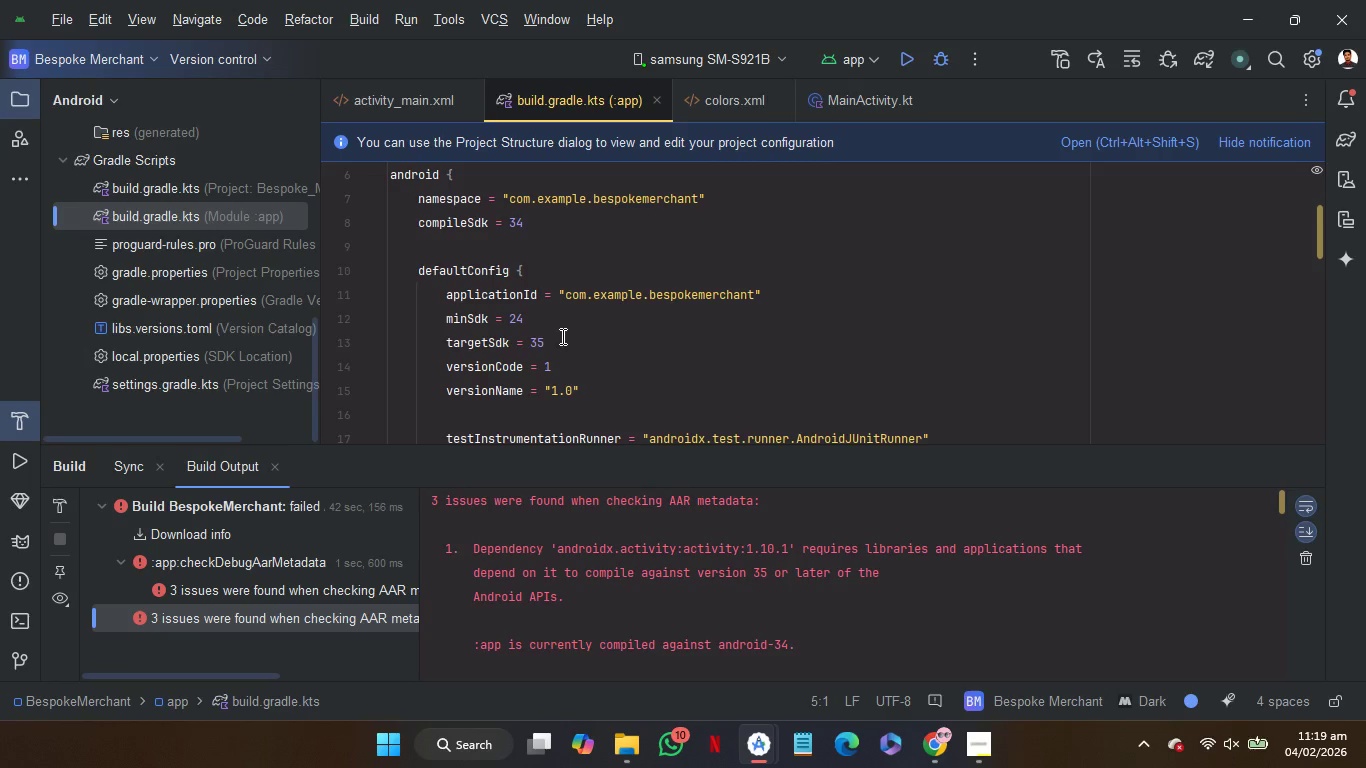 
hold_key(key=ControlLeft, duration=0.62)
 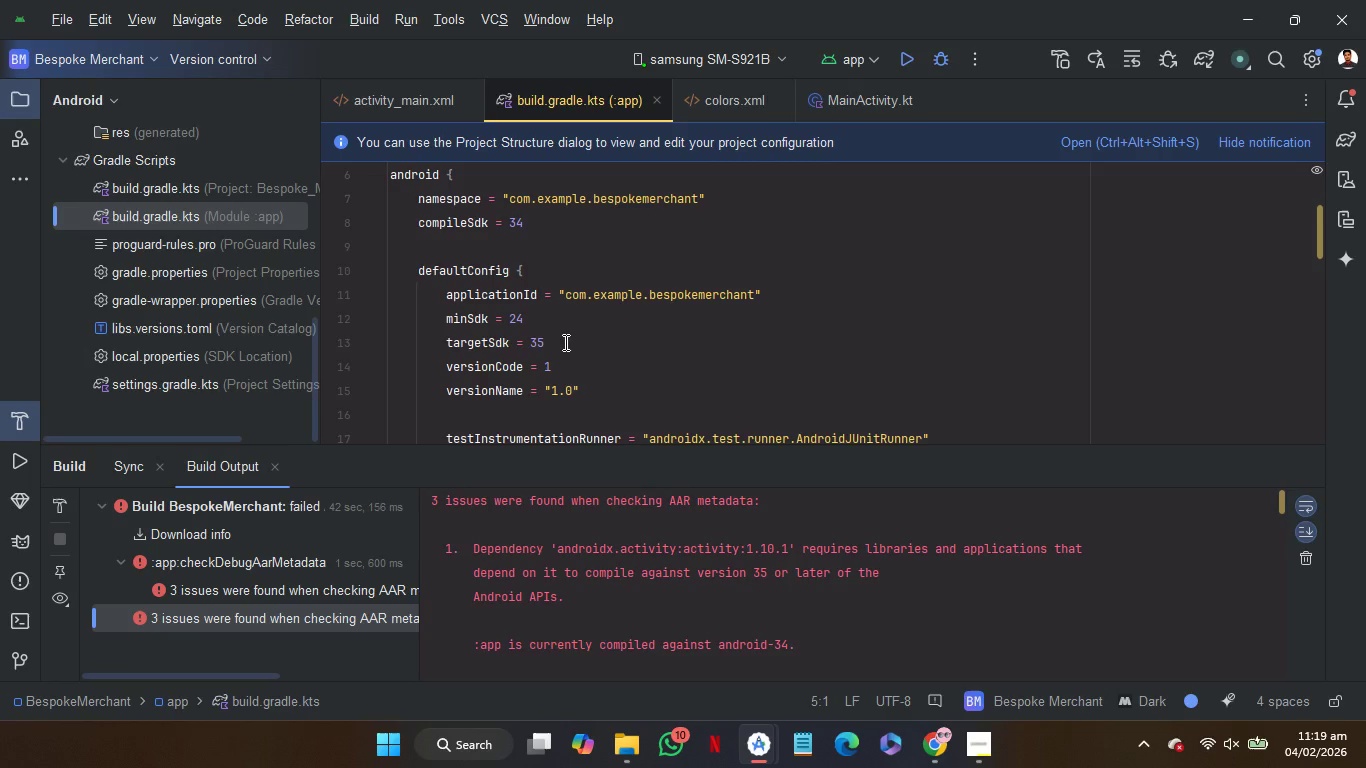 
left_click([564, 342])
 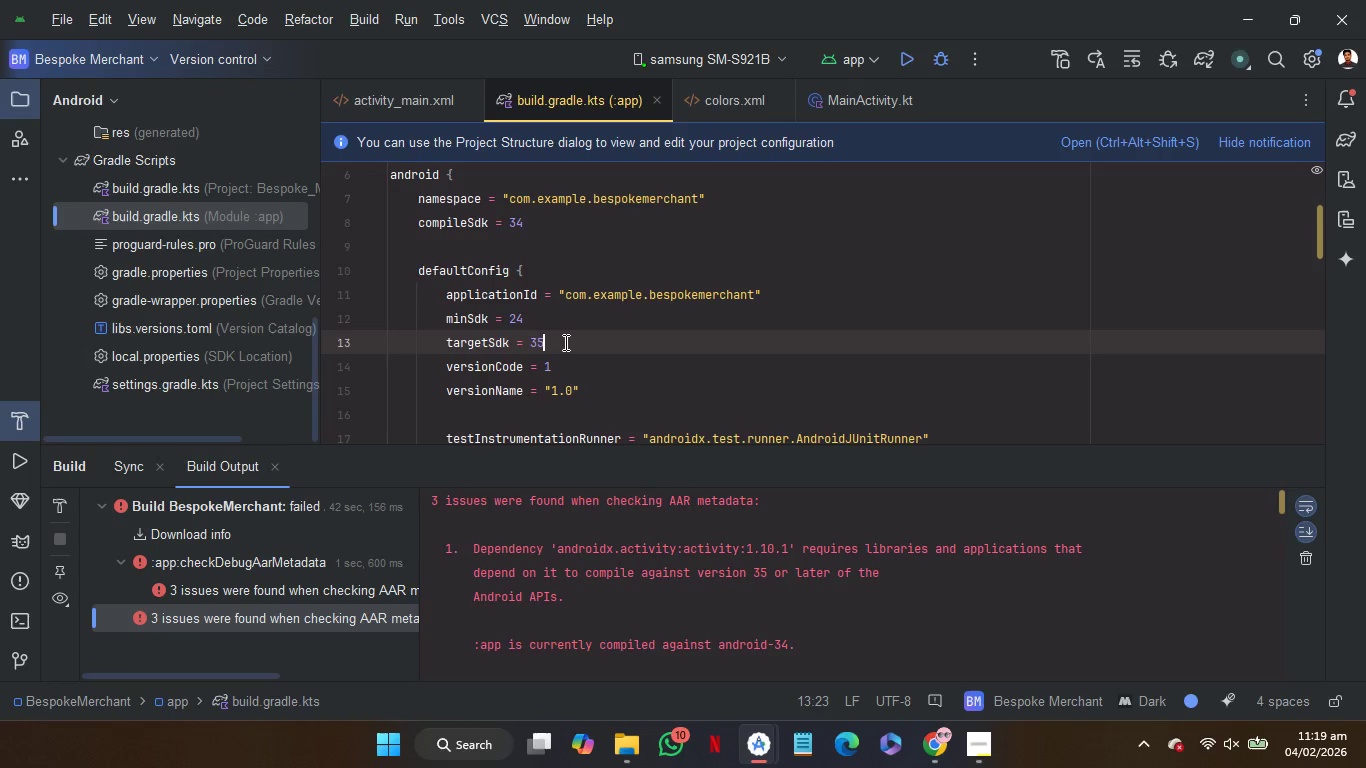 
key(Control+Z)
 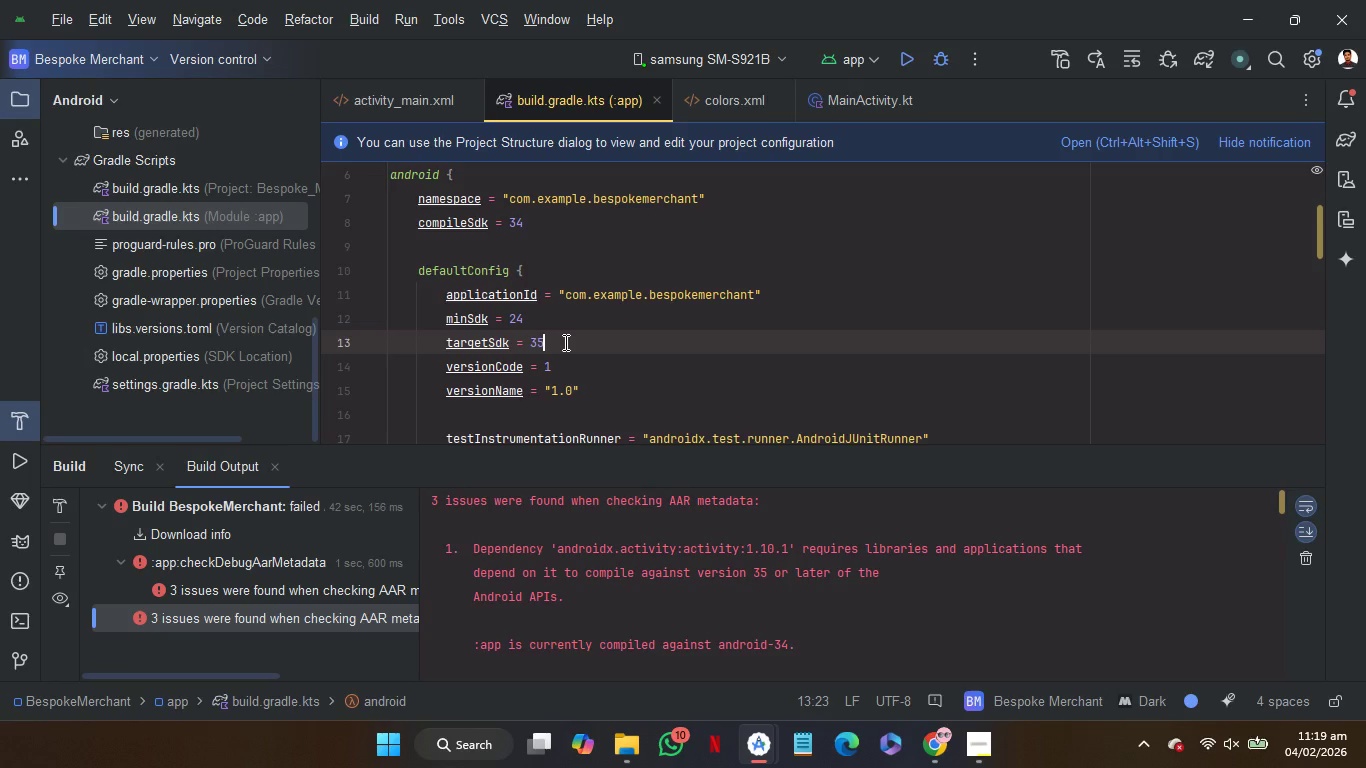 
key(Control+Z)
 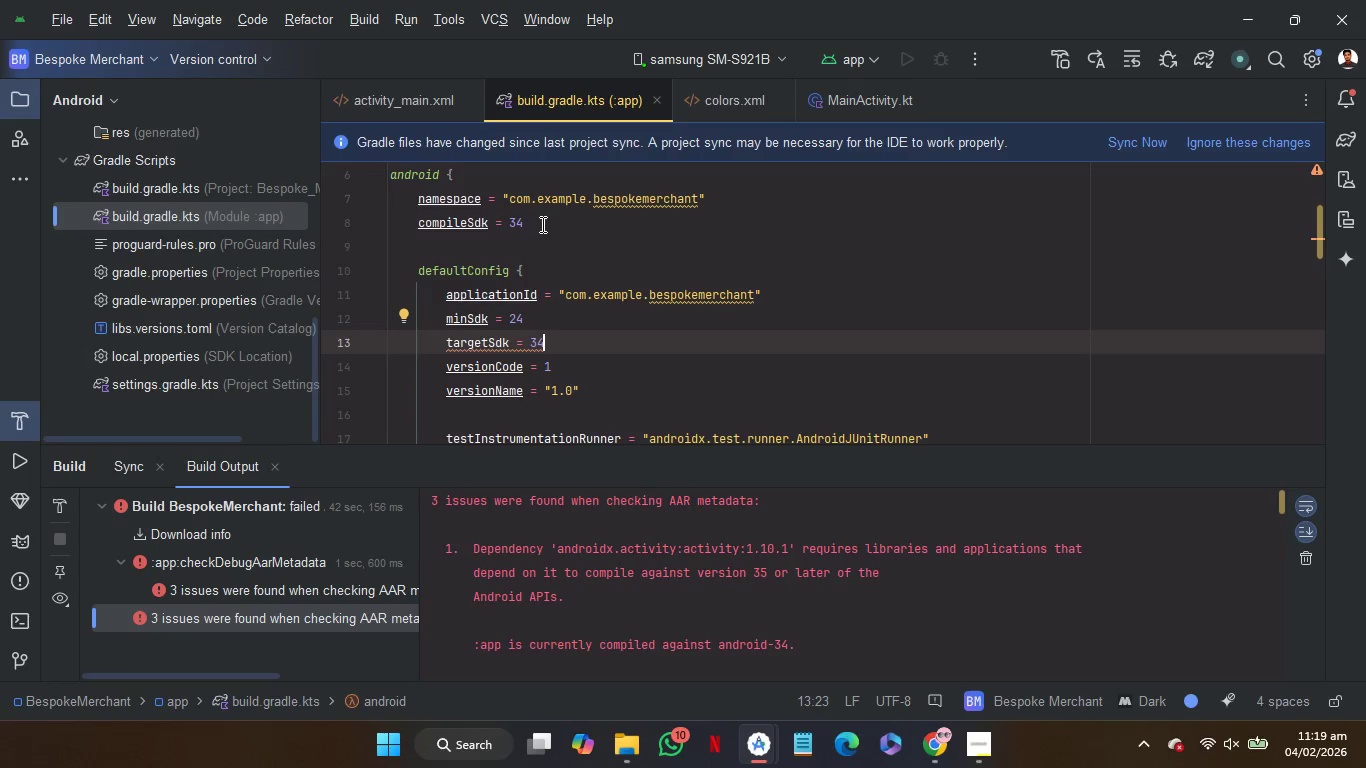 
left_click([541, 225])
 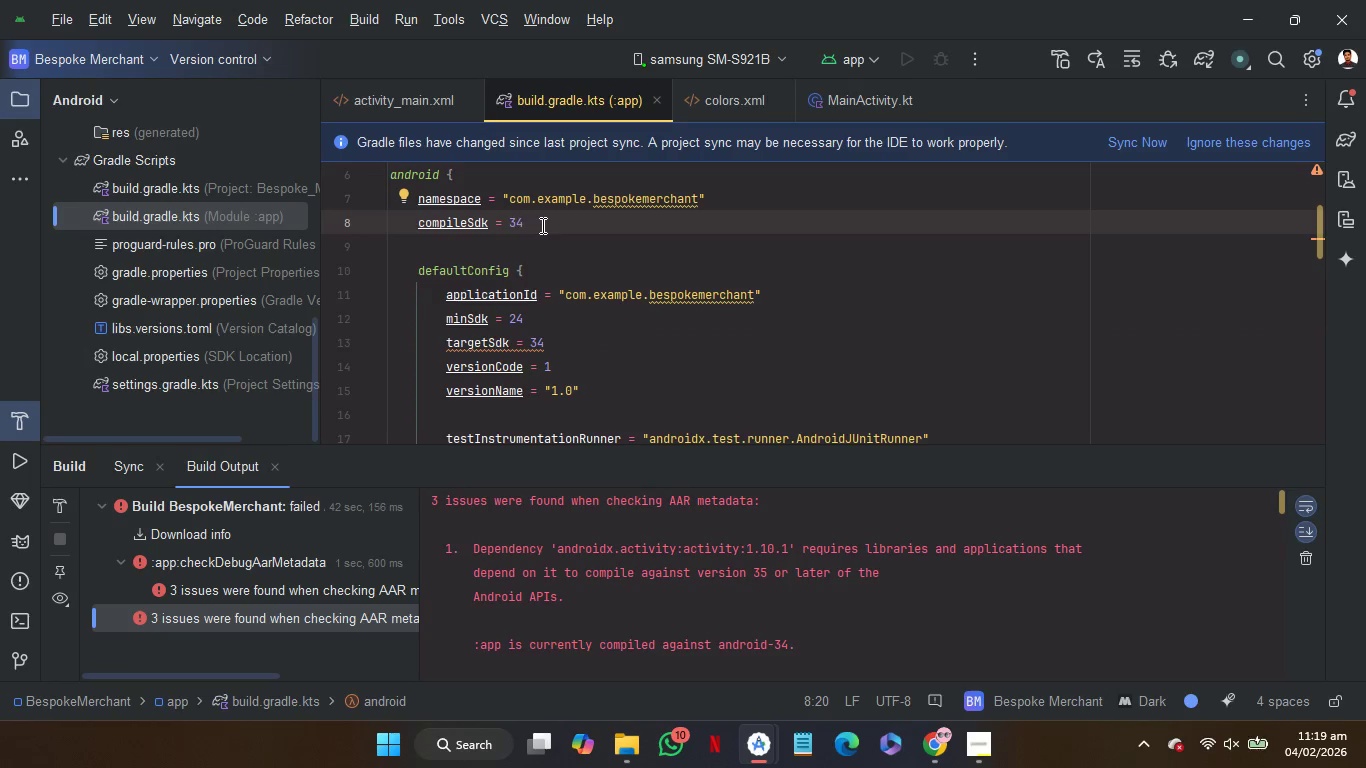 
key(Backspace)
 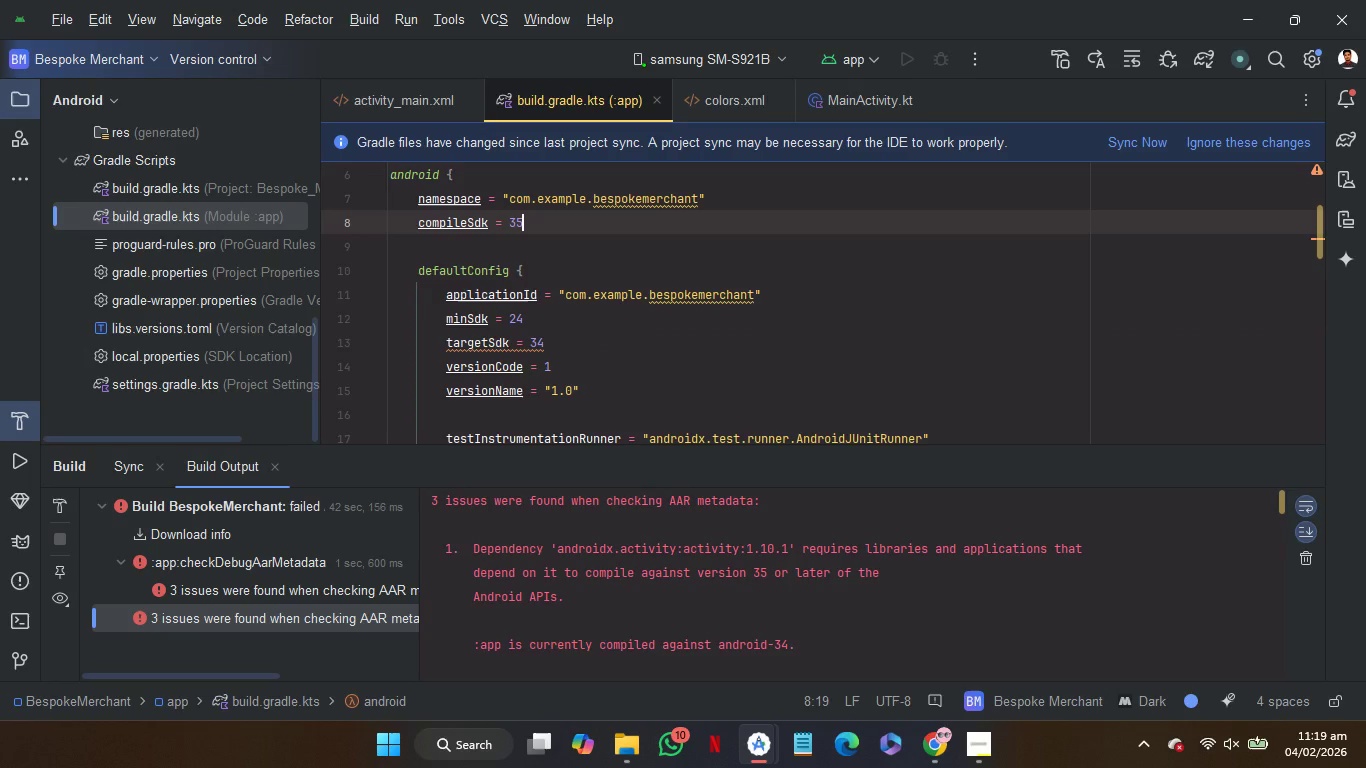 
key(5)
 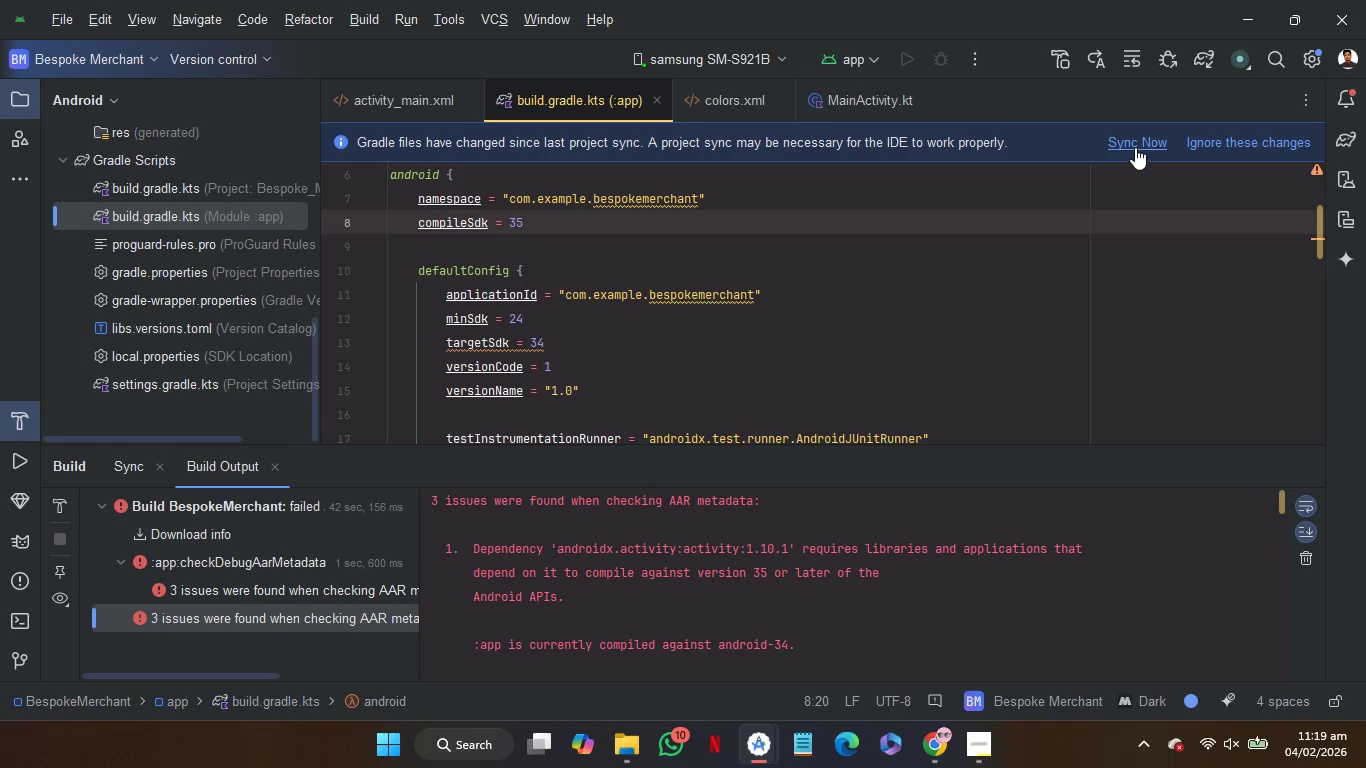 
left_click([1135, 147])
 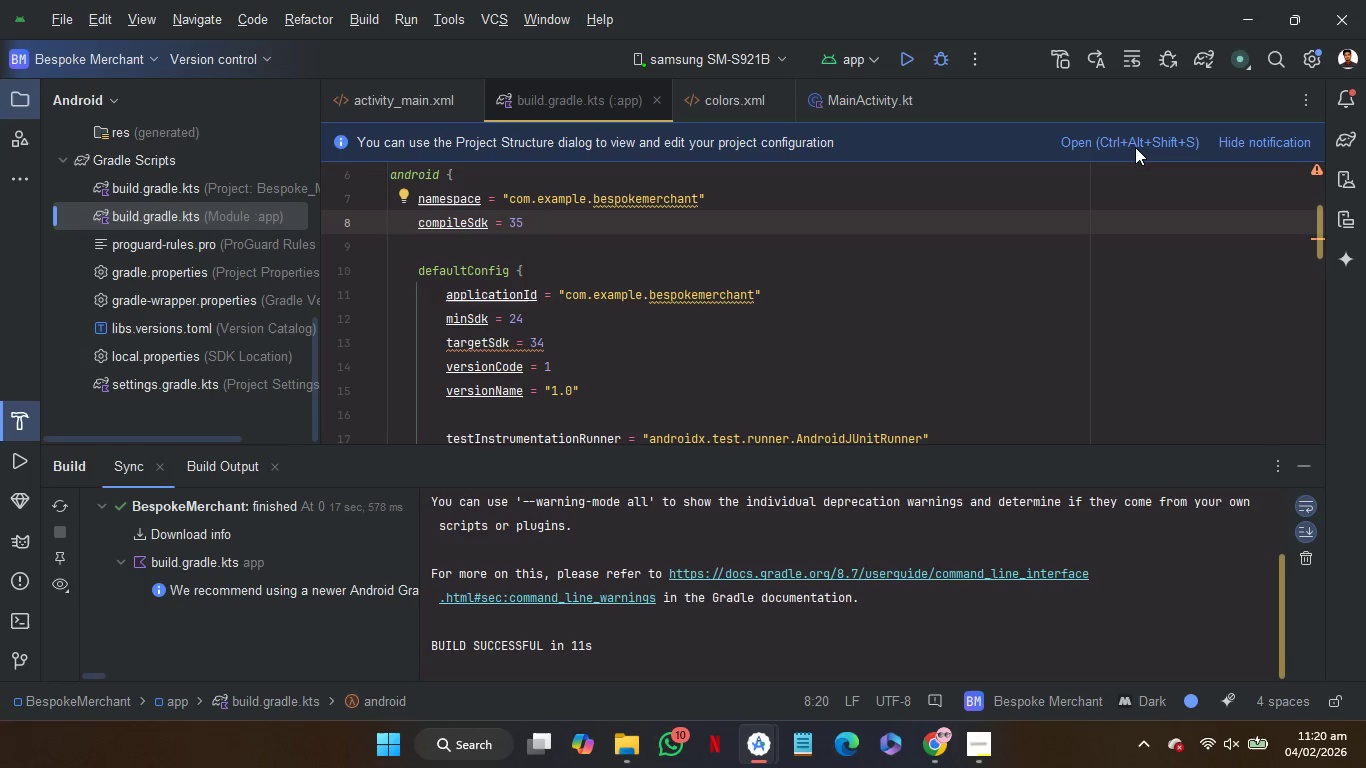 
wait(29.91)
 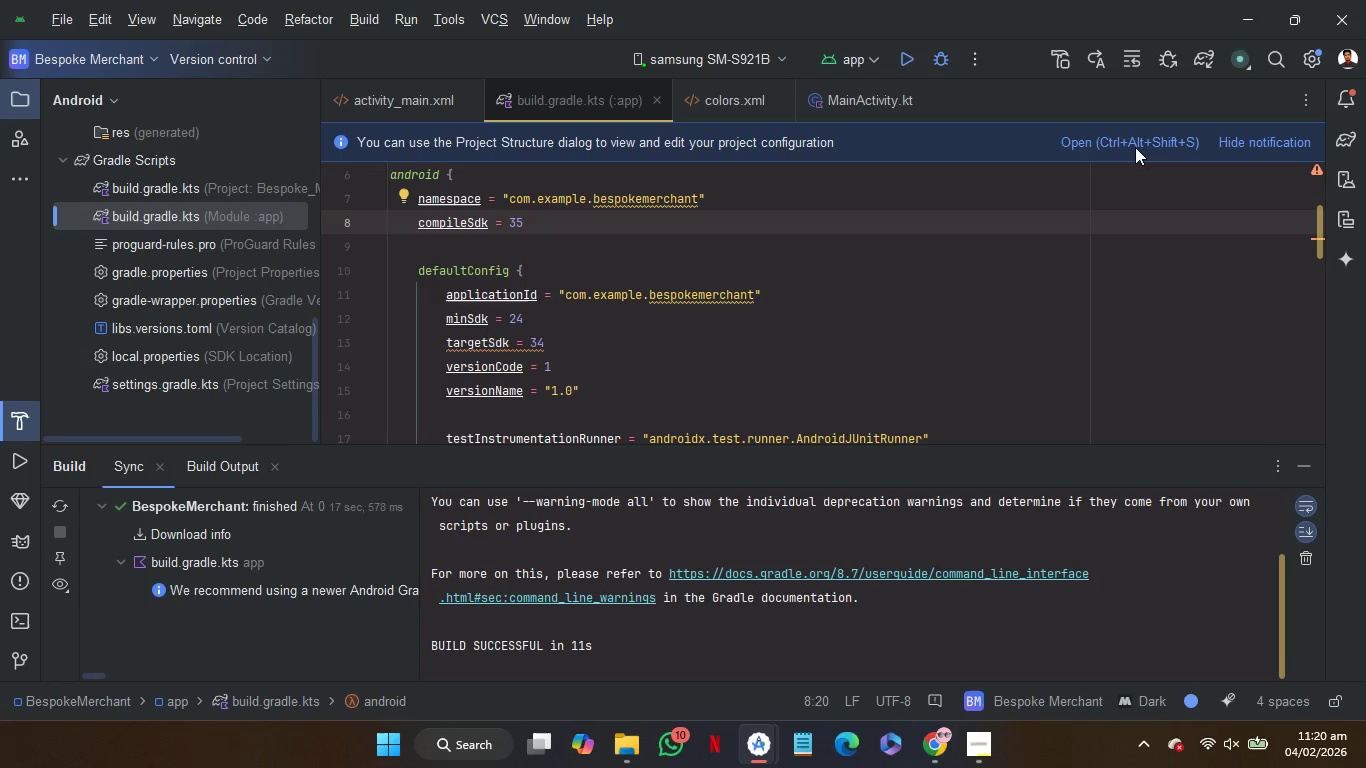 
left_click([922, 63])
 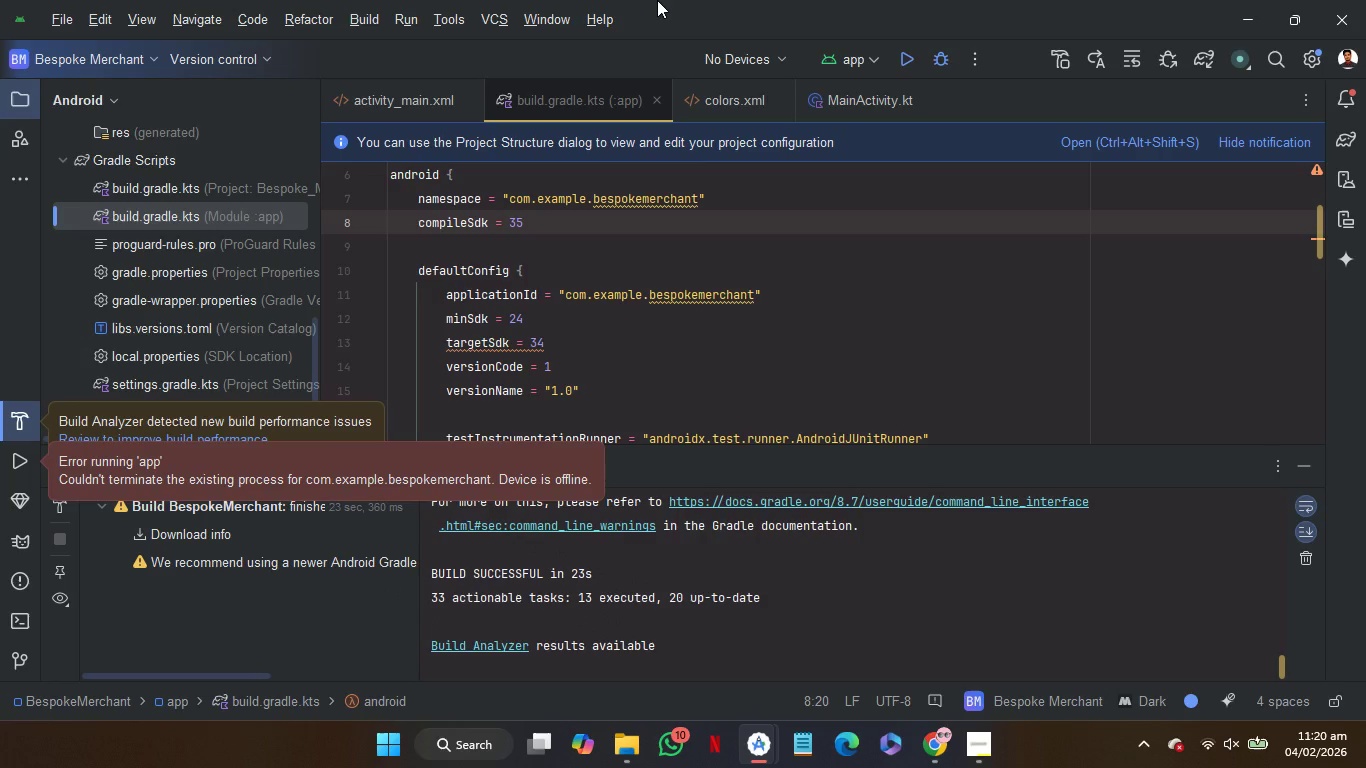 
wait(32.19)
 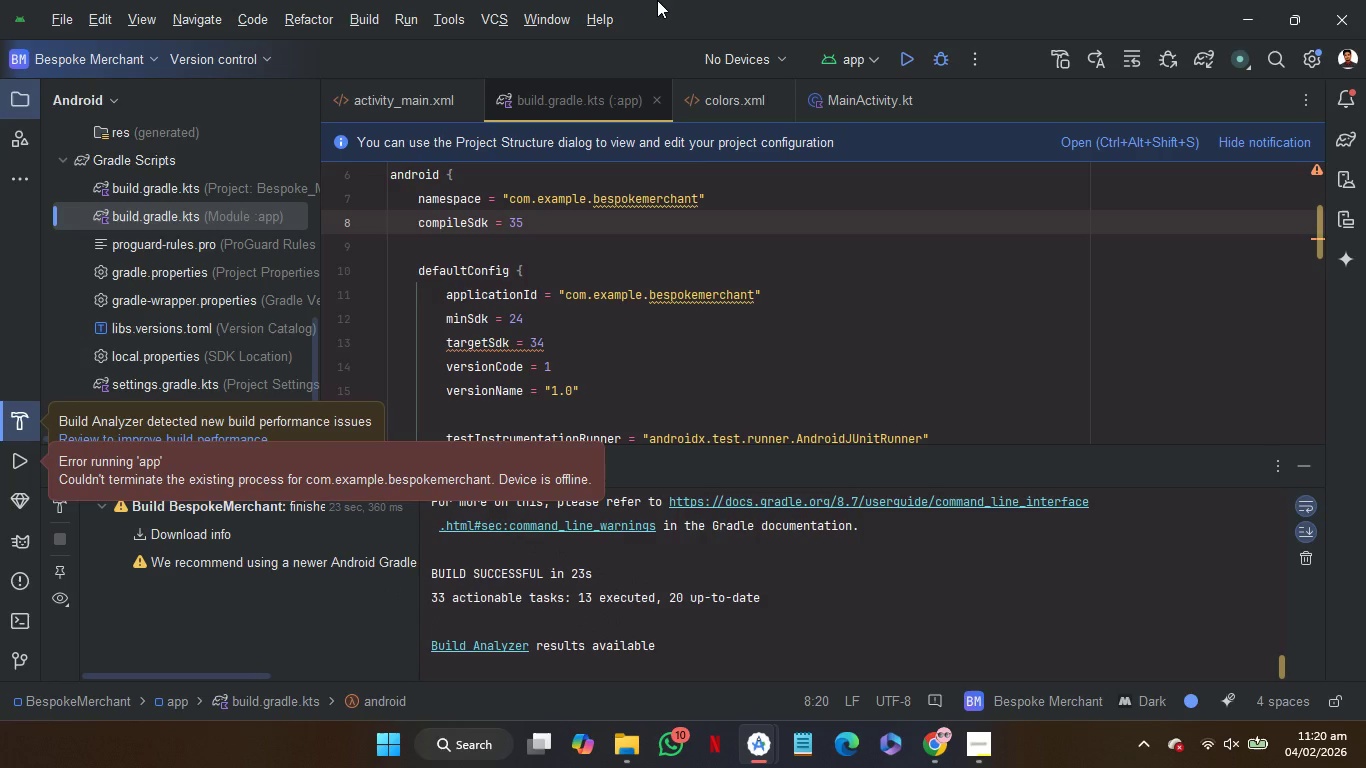 
left_click([768, 71])
 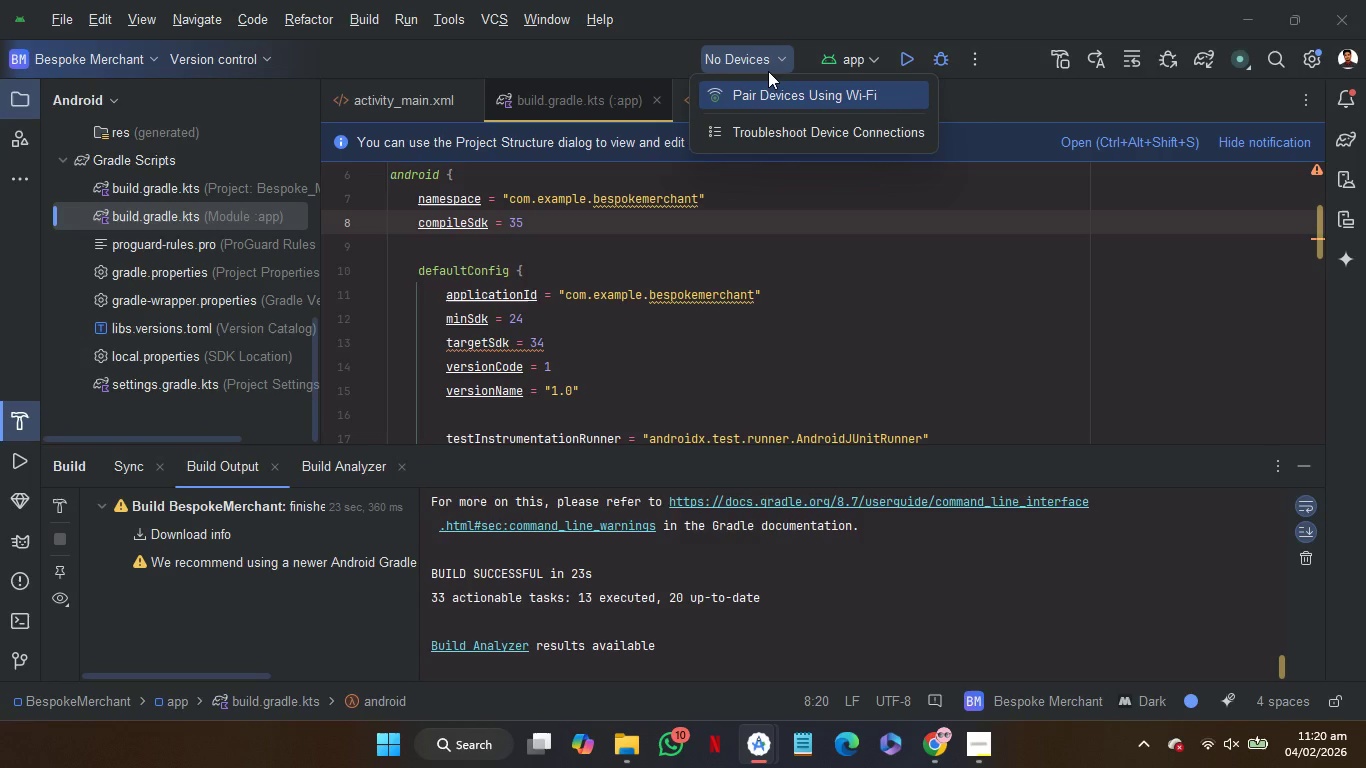 
wait(18.24)
 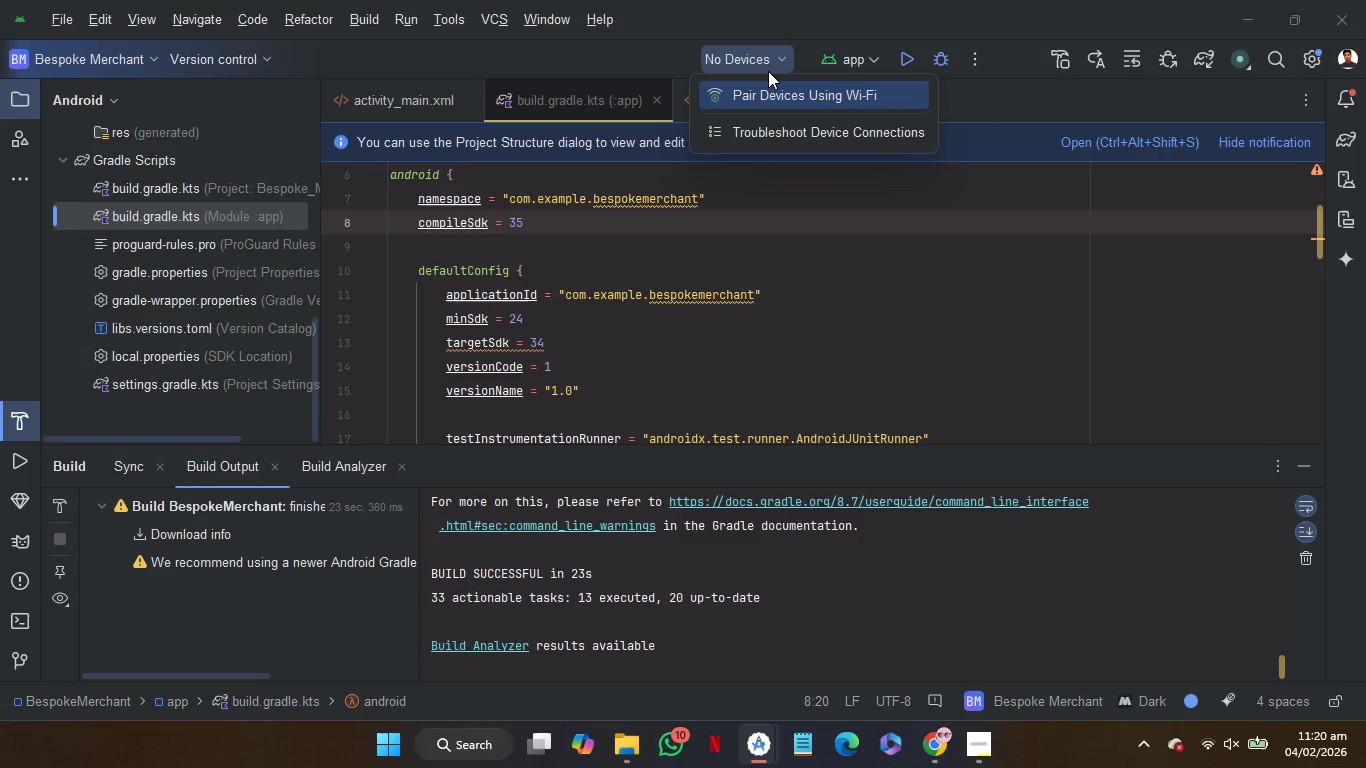 
left_click([768, 95])
 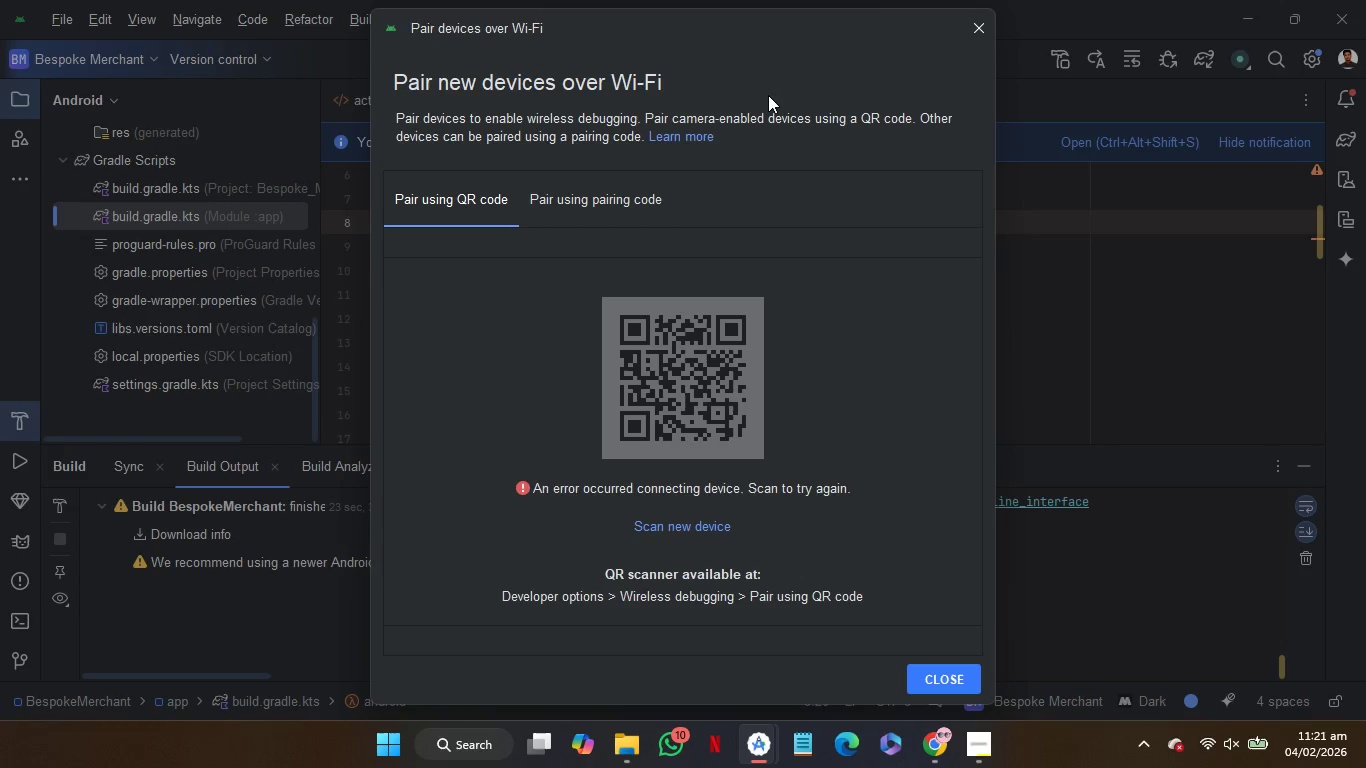 
wait(30.78)
 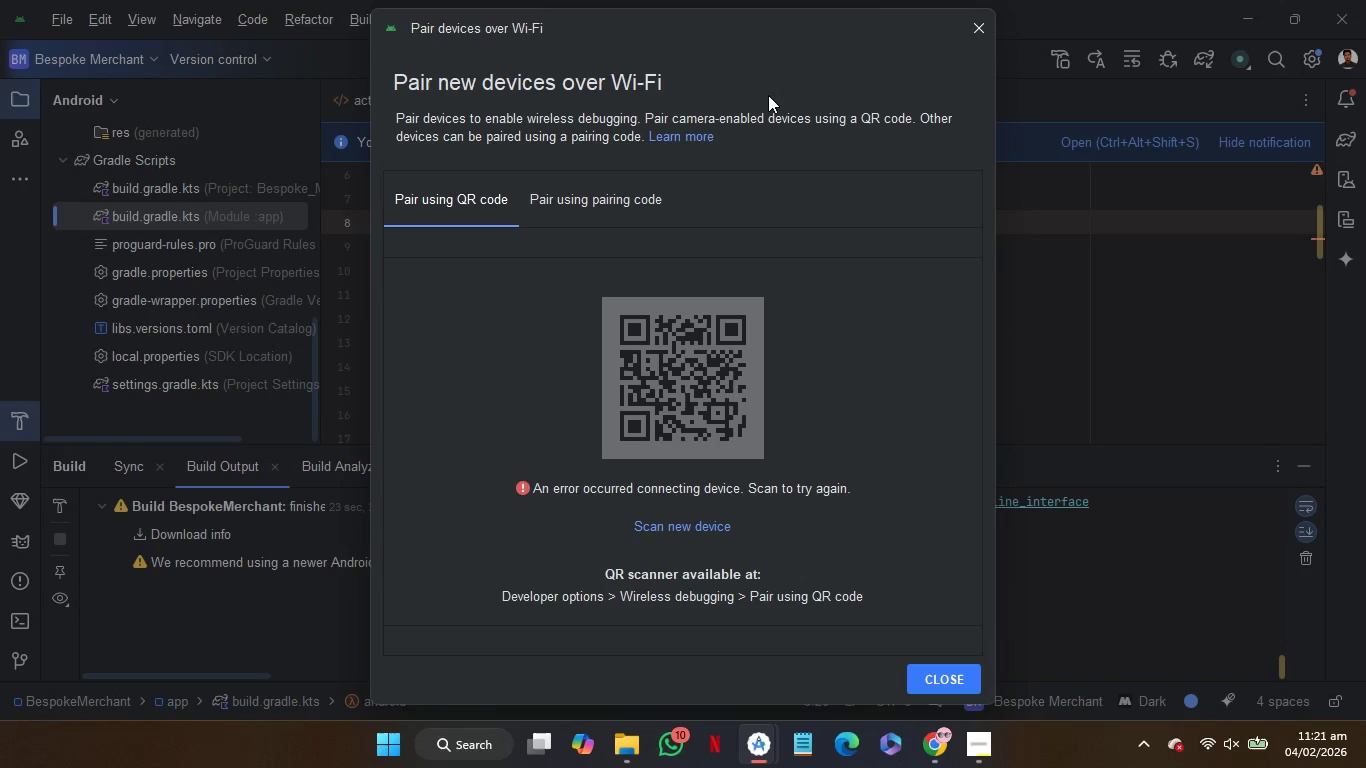 
left_click([972, 32])
 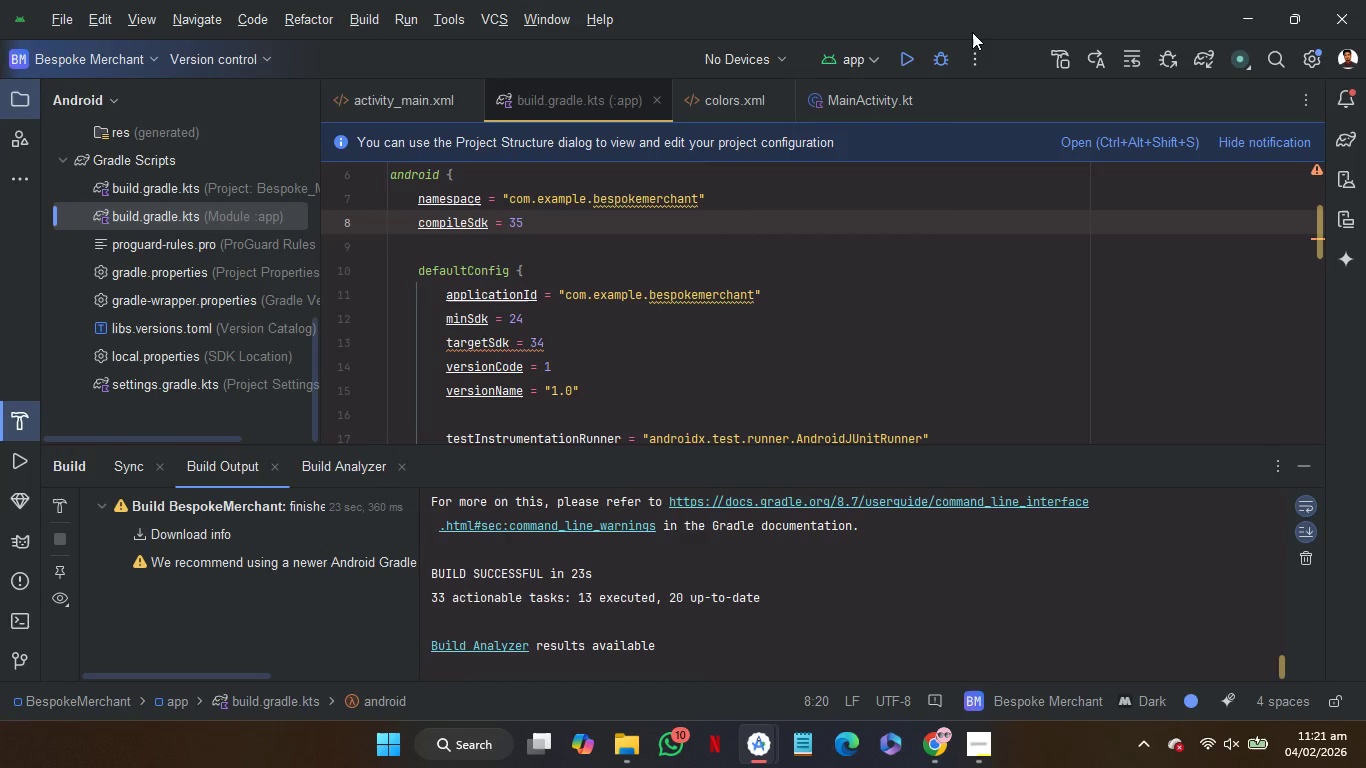 
wait(7.2)
 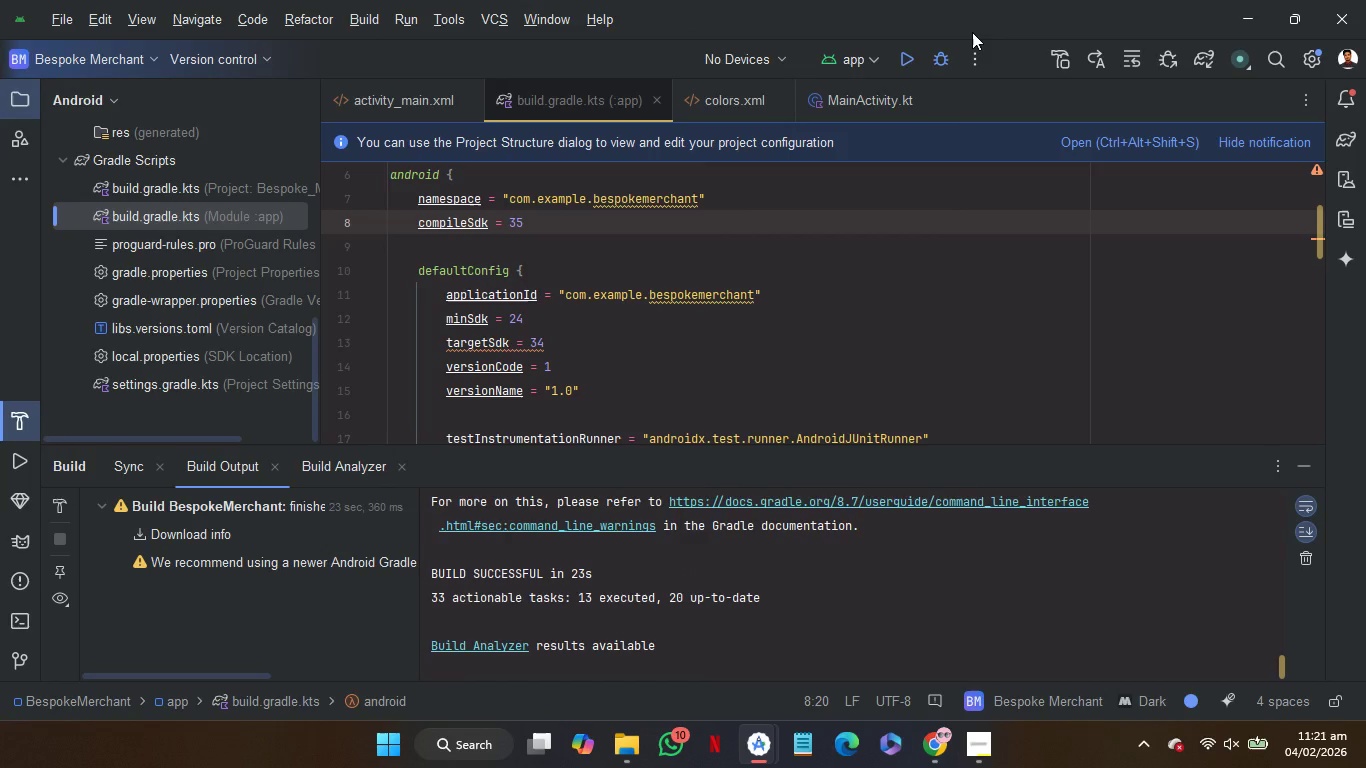 
left_click([755, 53])
 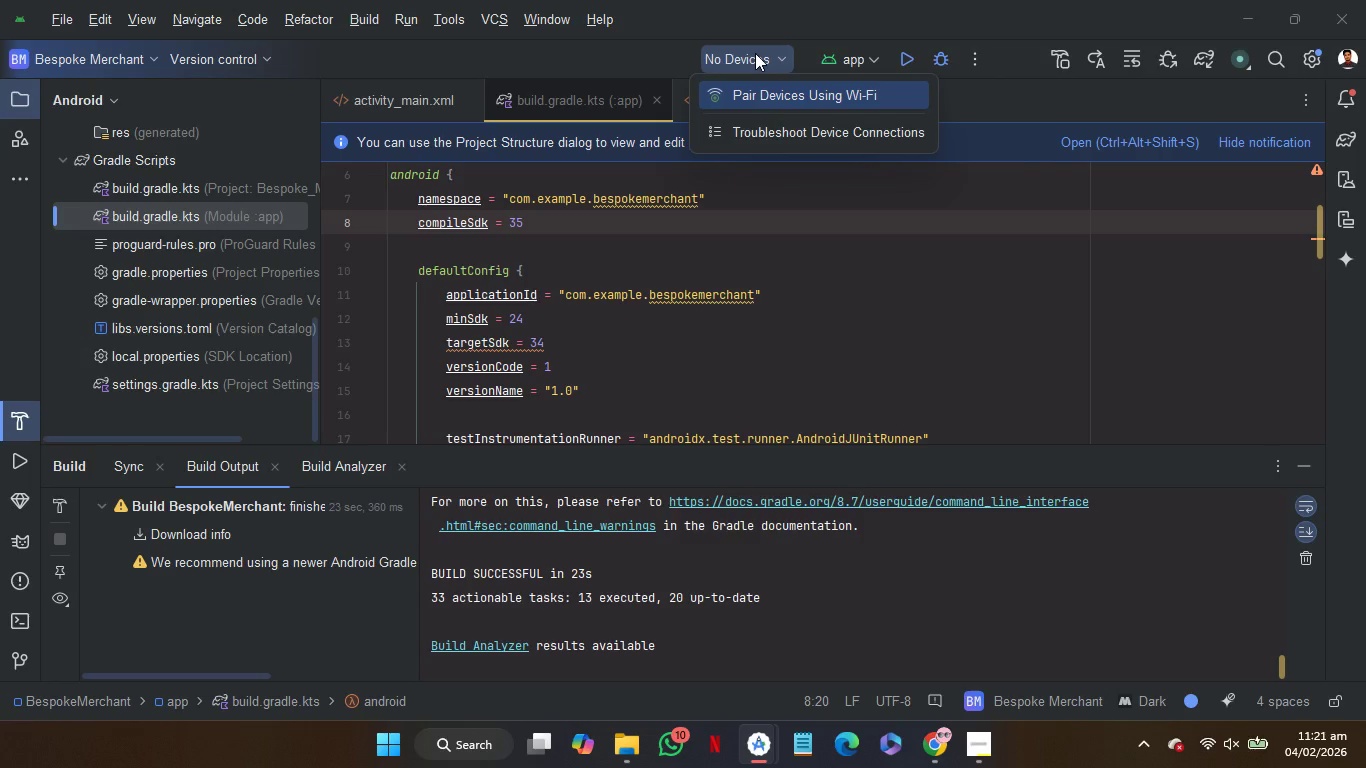 
wait(10.64)
 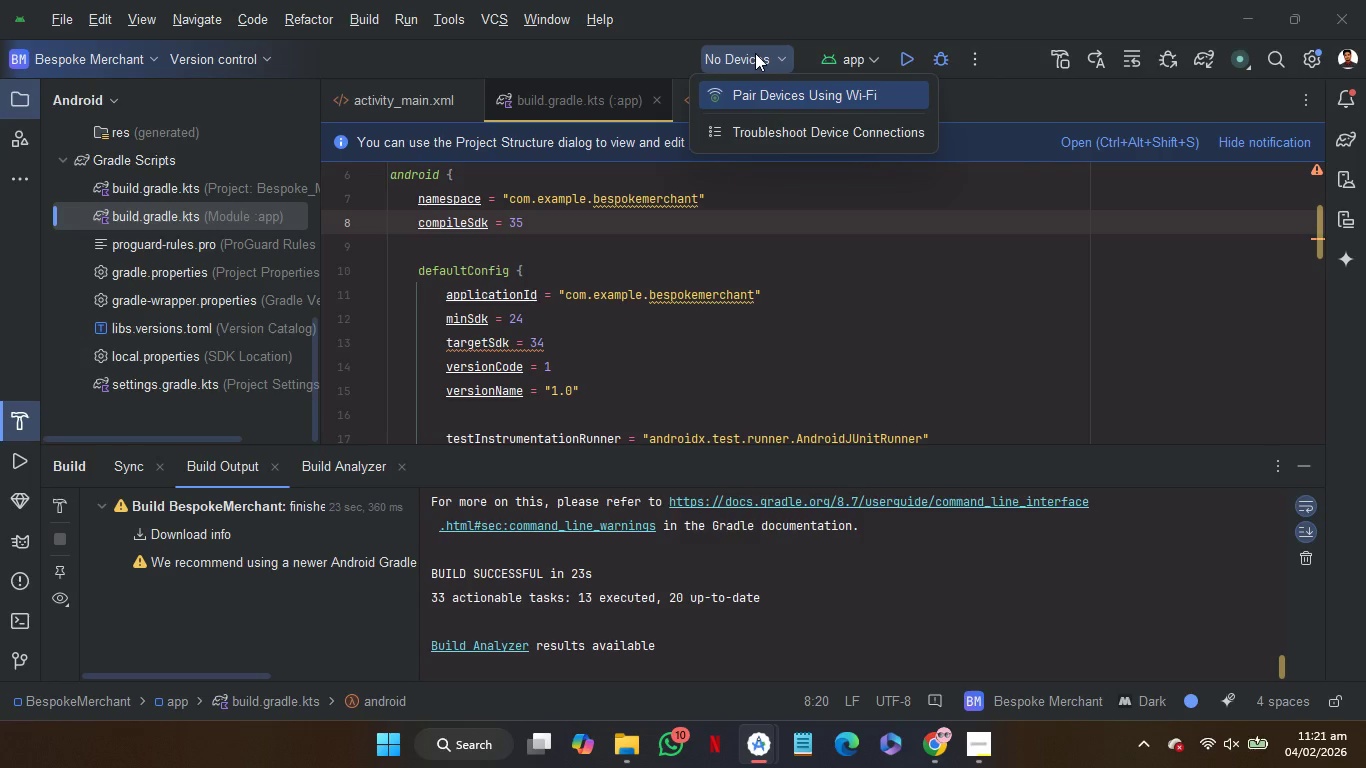 
left_click([755, 53])
 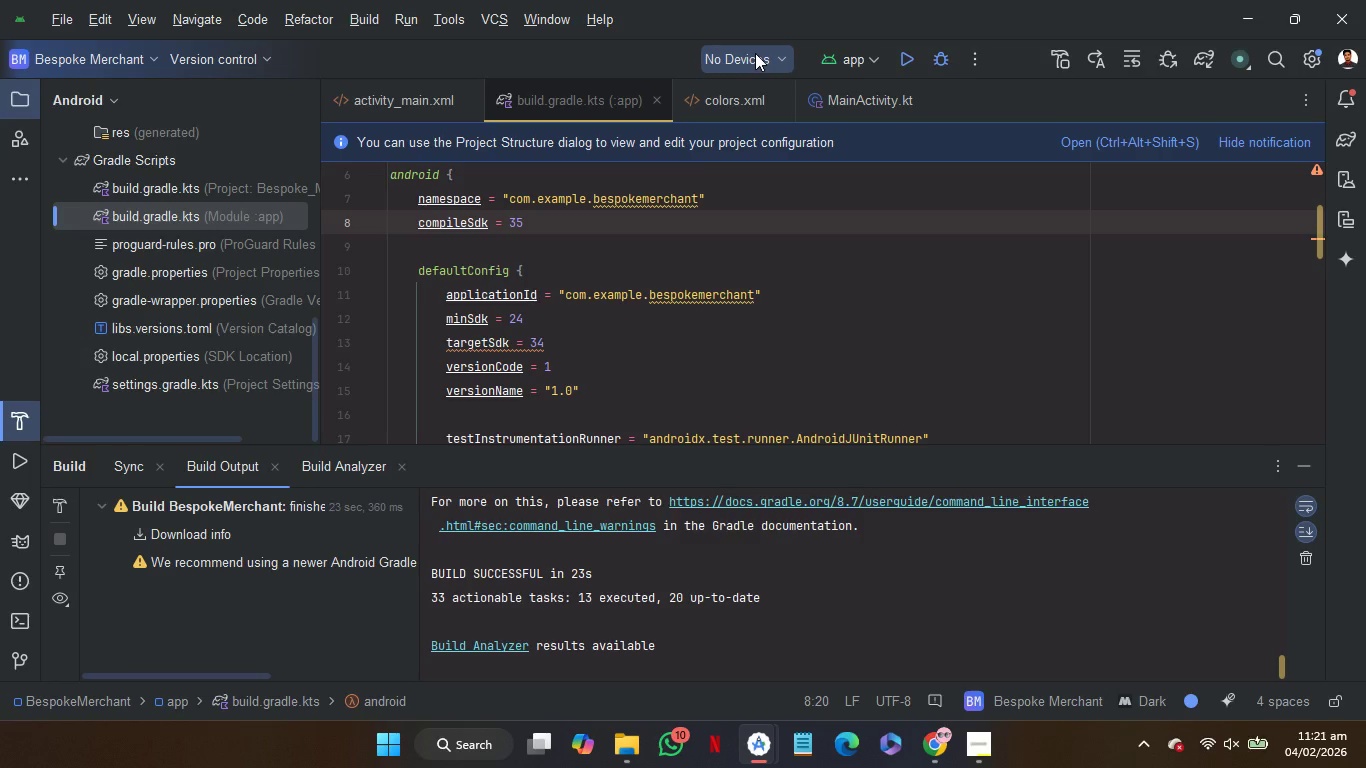 
left_click([755, 53])
 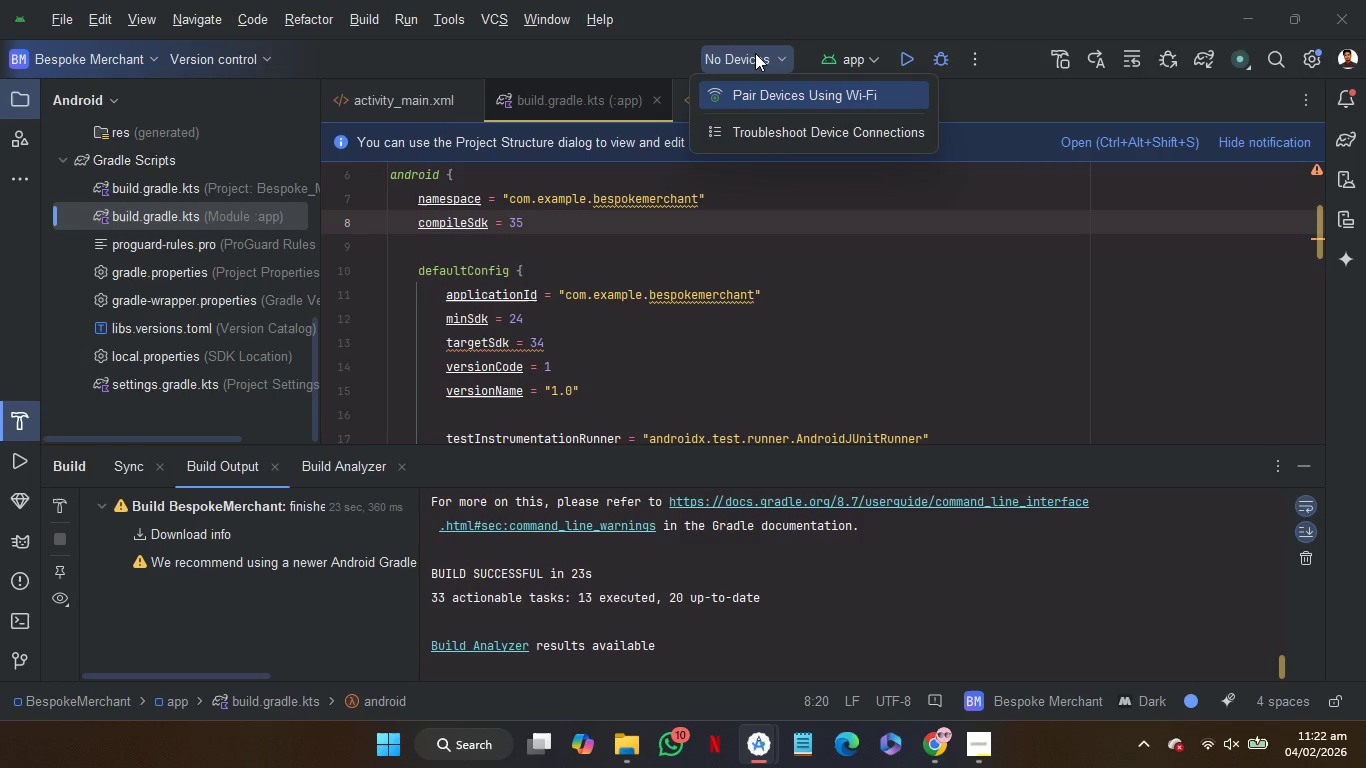 
wait(12.42)
 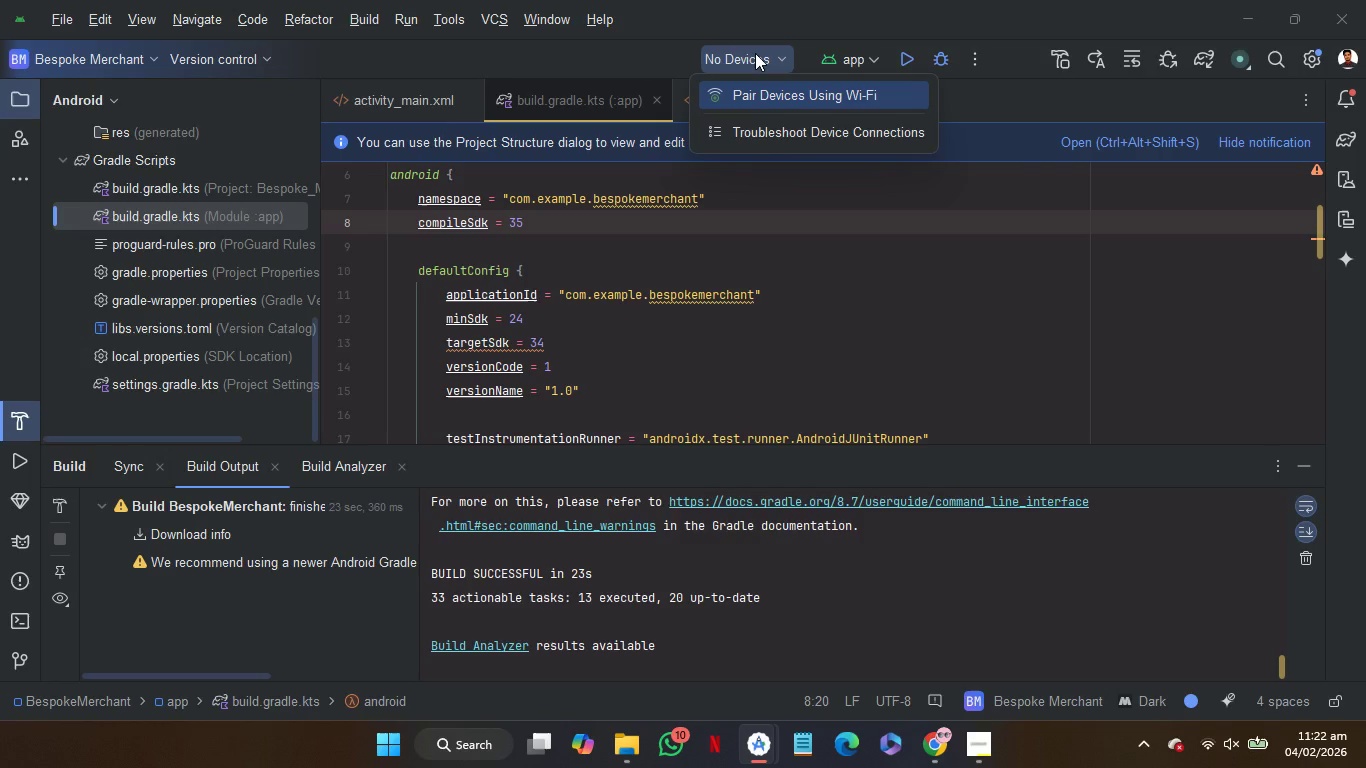 
left_click([892, 54])
 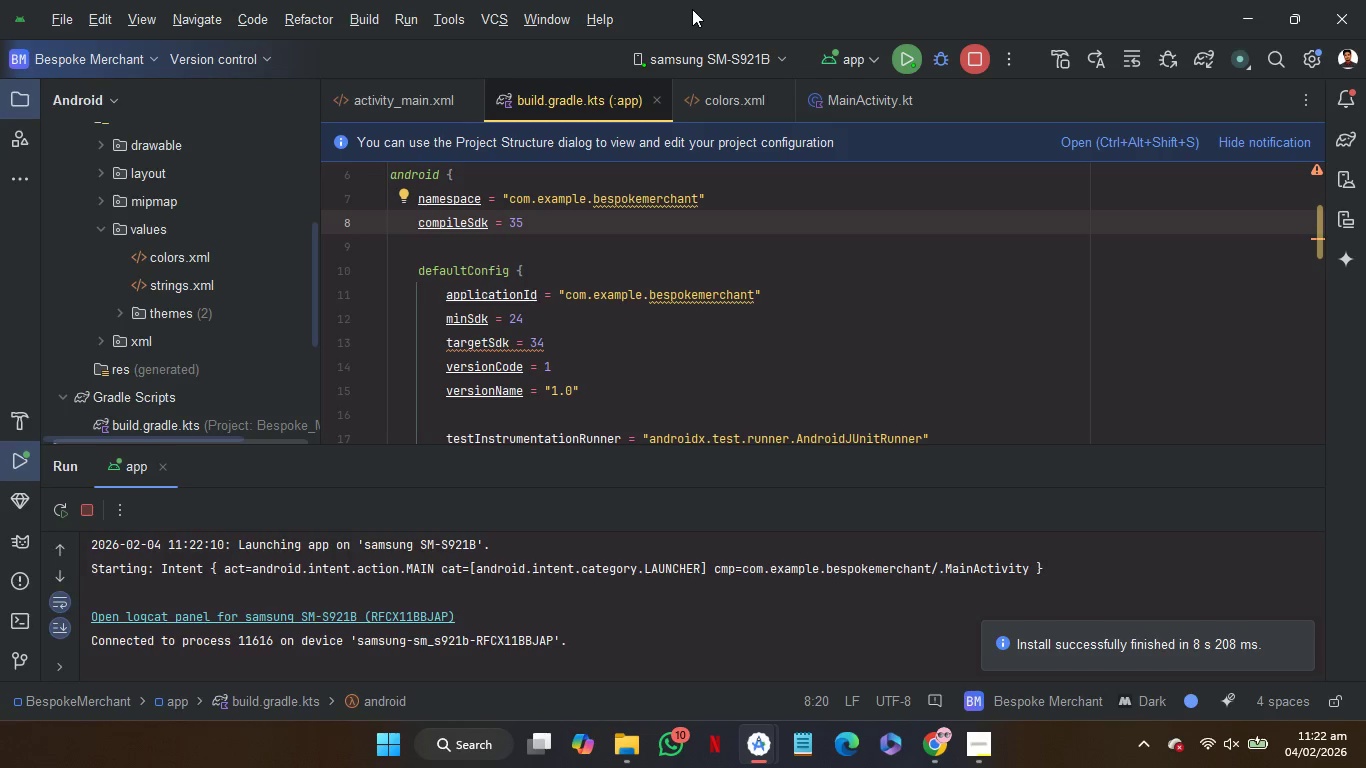 
wait(53.12)
 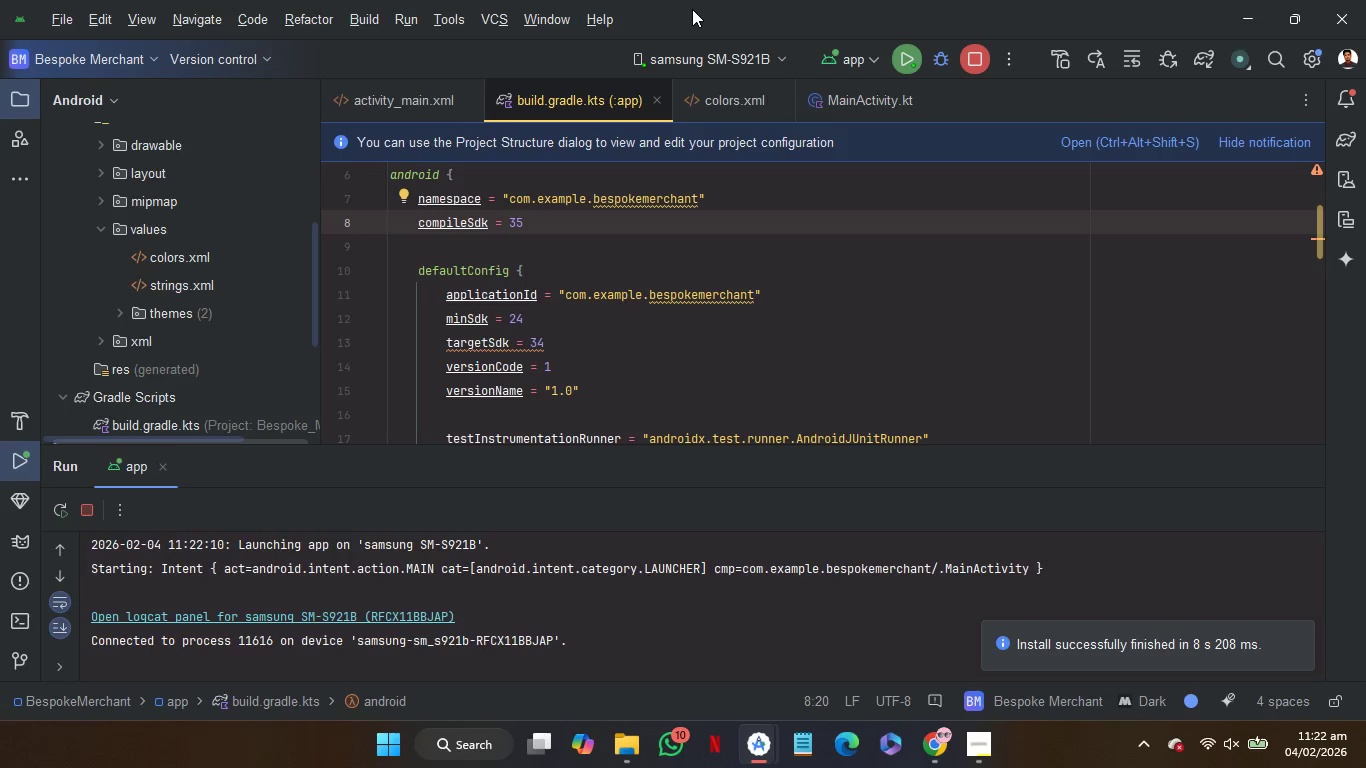 
left_click([414, 90])
 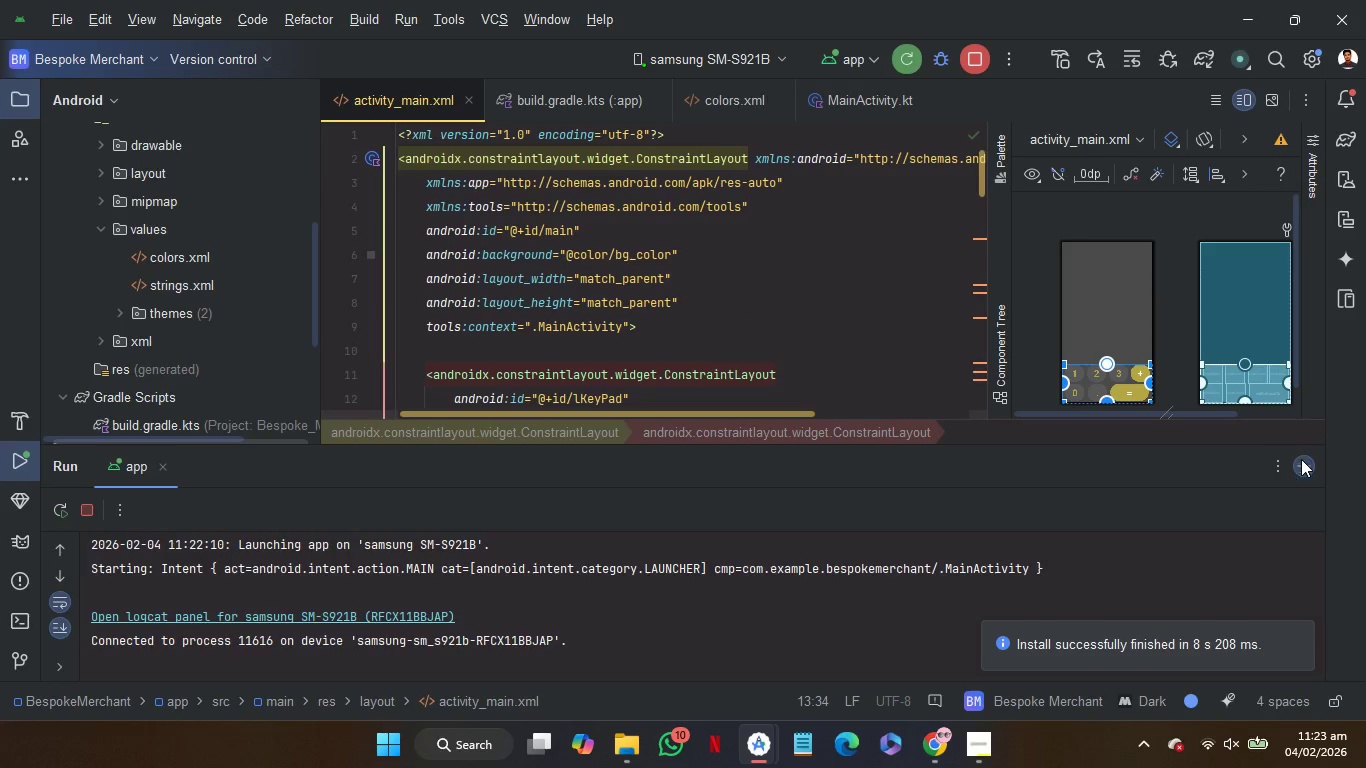 
left_click([1302, 464])
 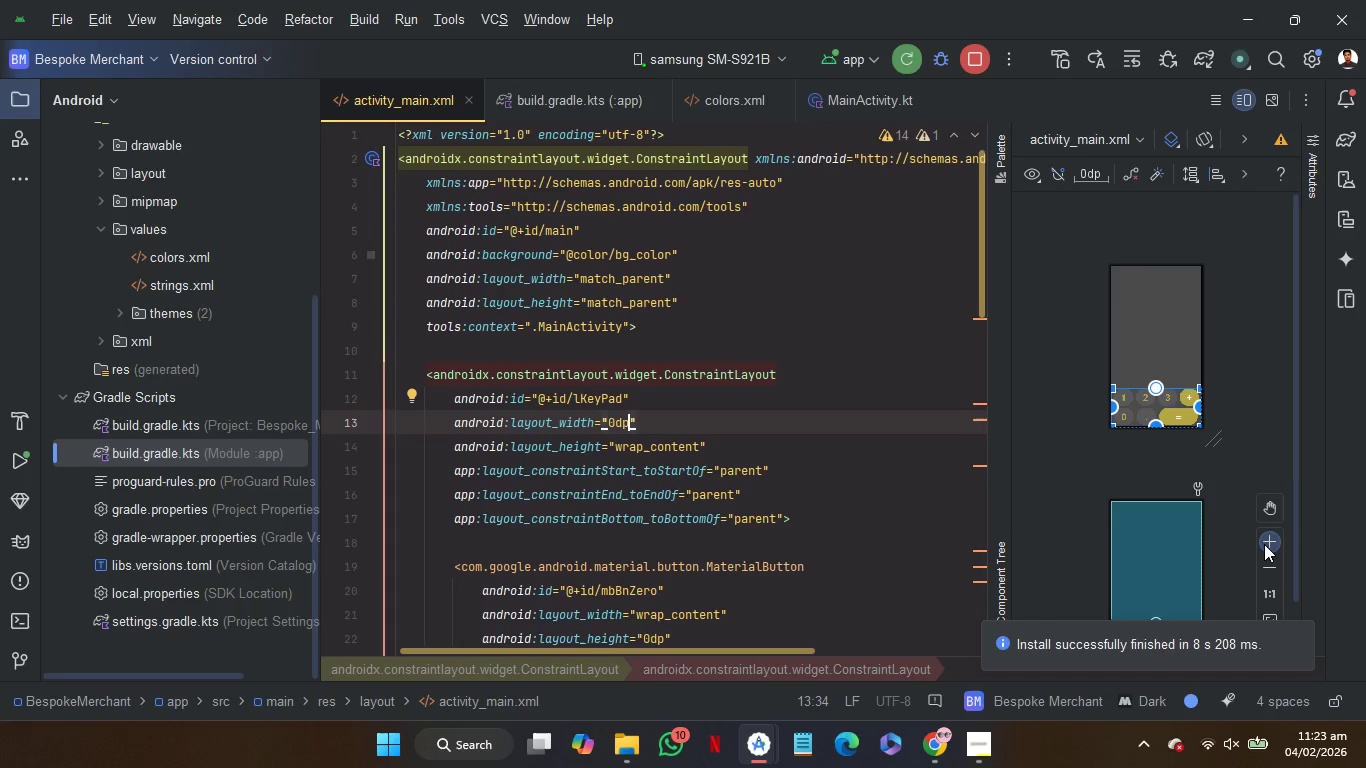 
double_click([1264, 544])
 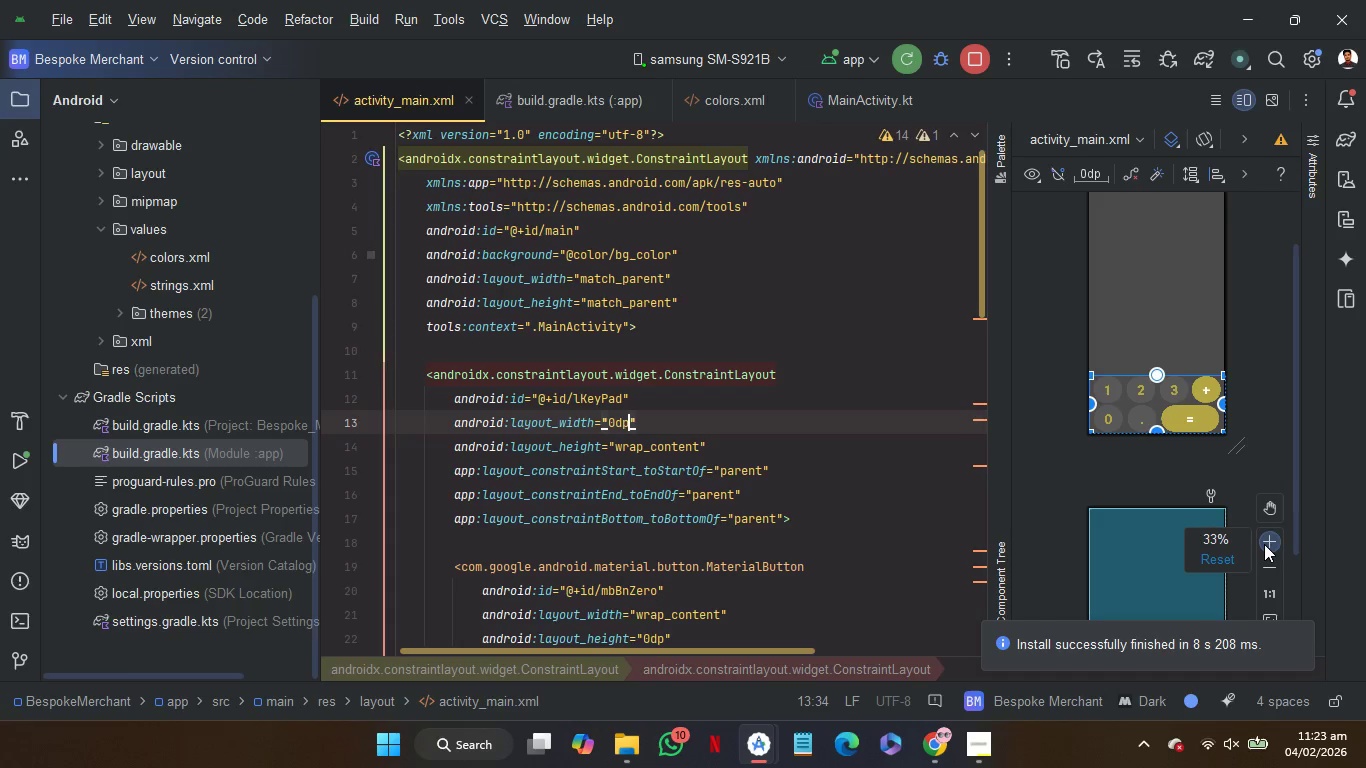 
triple_click([1264, 544])
 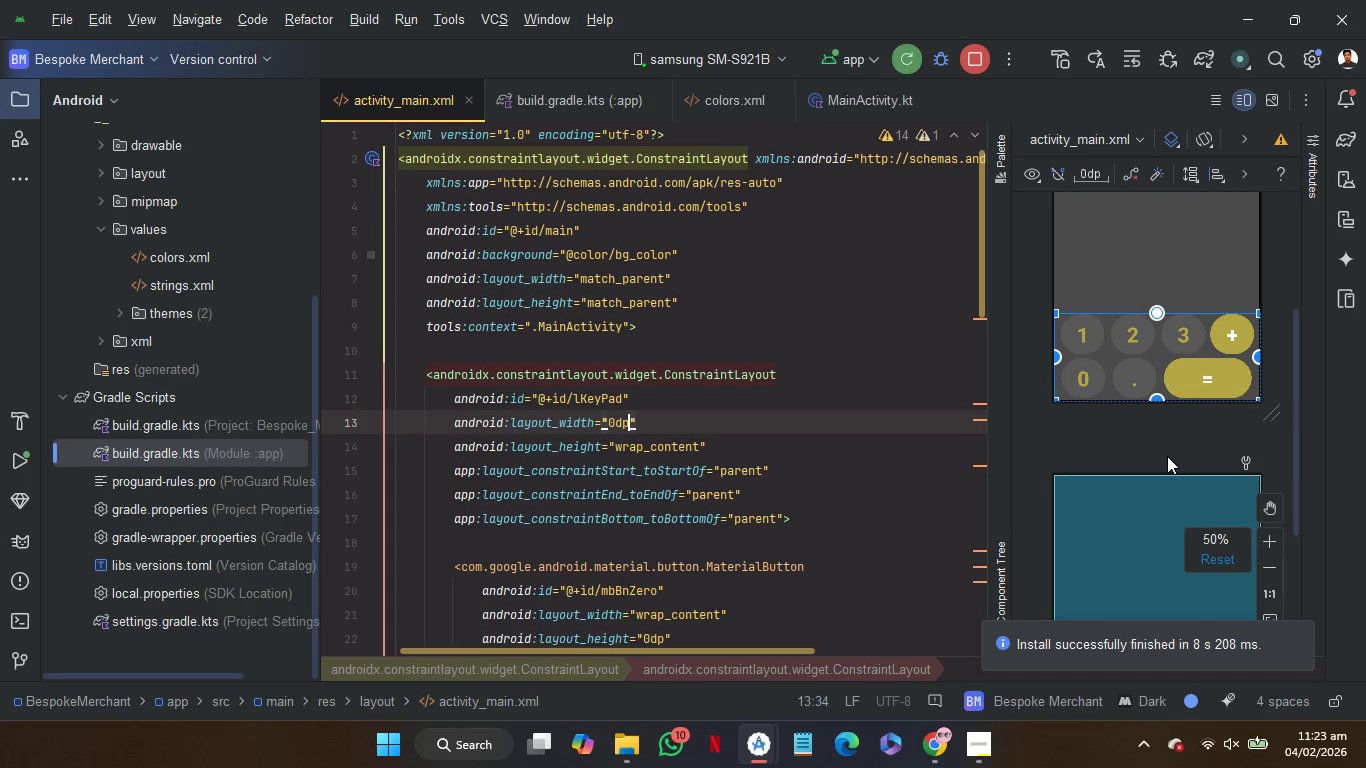 
scroll: coordinate [1167, 456], scroll_direction: up, amount: 3.0
 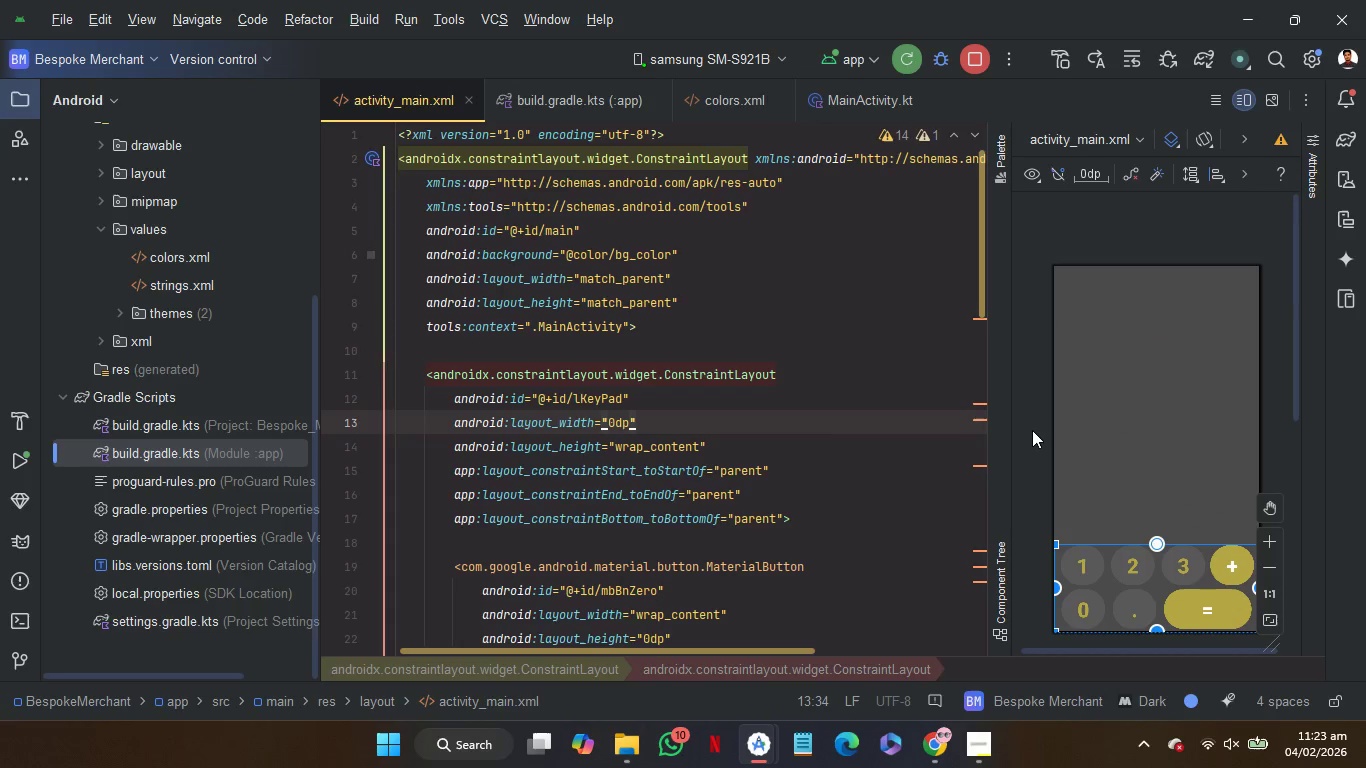 
scroll: coordinate [1032, 430], scroll_direction: none, amount: 0.0
 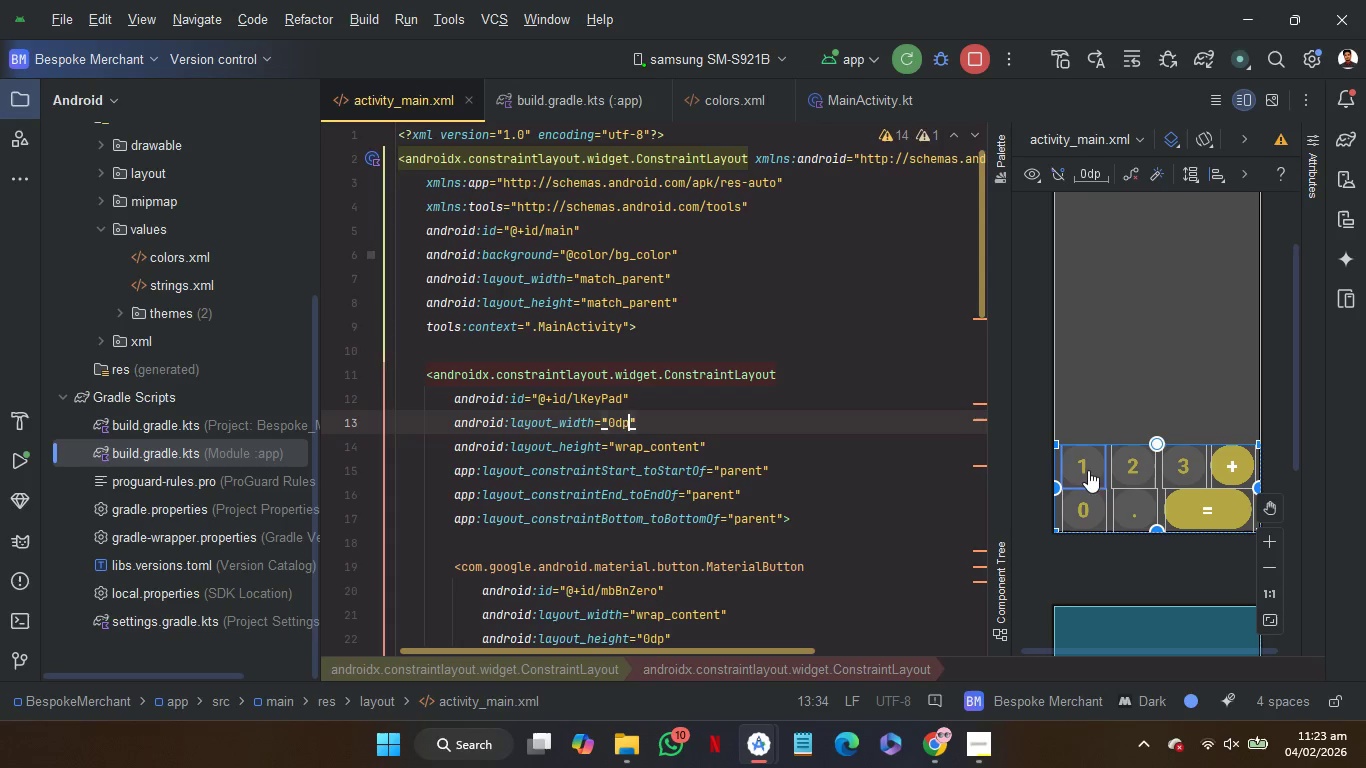 
left_click([1085, 466])
 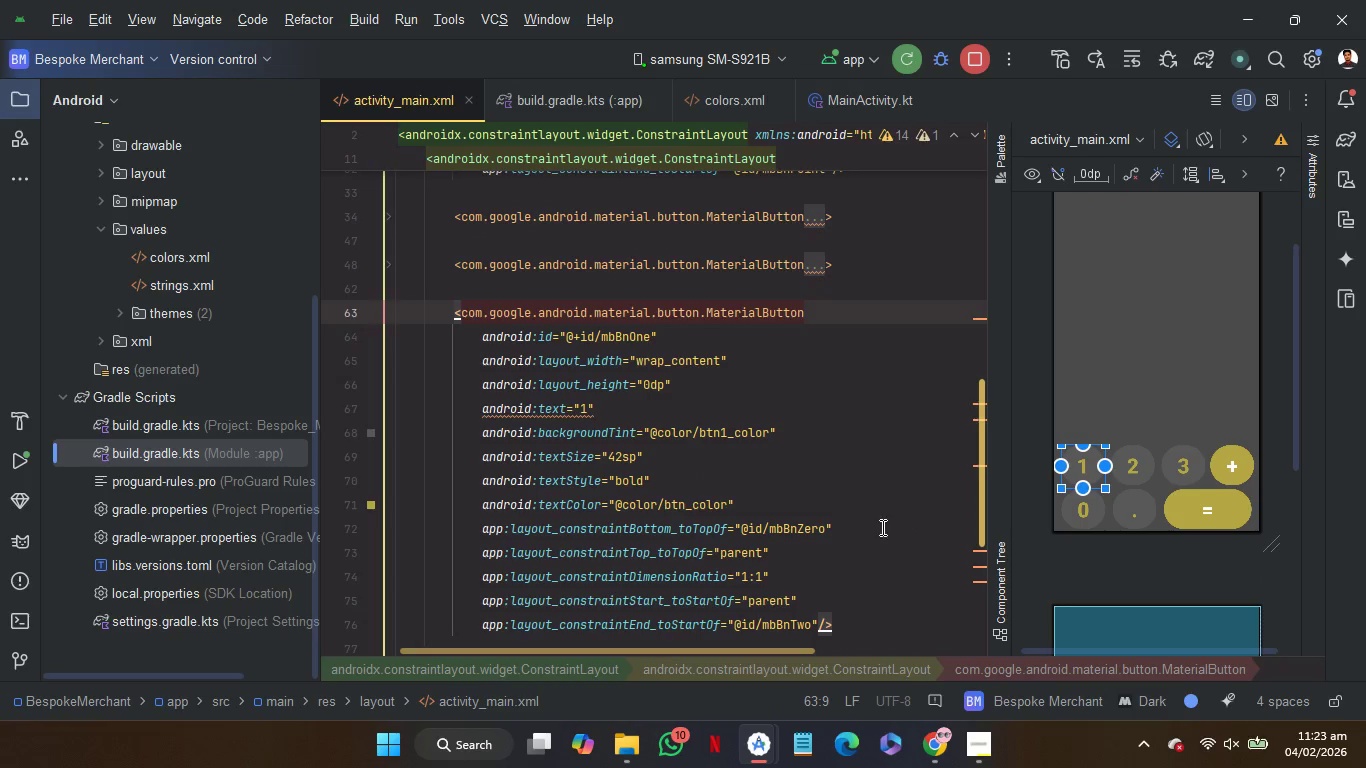 
left_click_drag(start_coordinate=[855, 542], to_coordinate=[874, 526])
 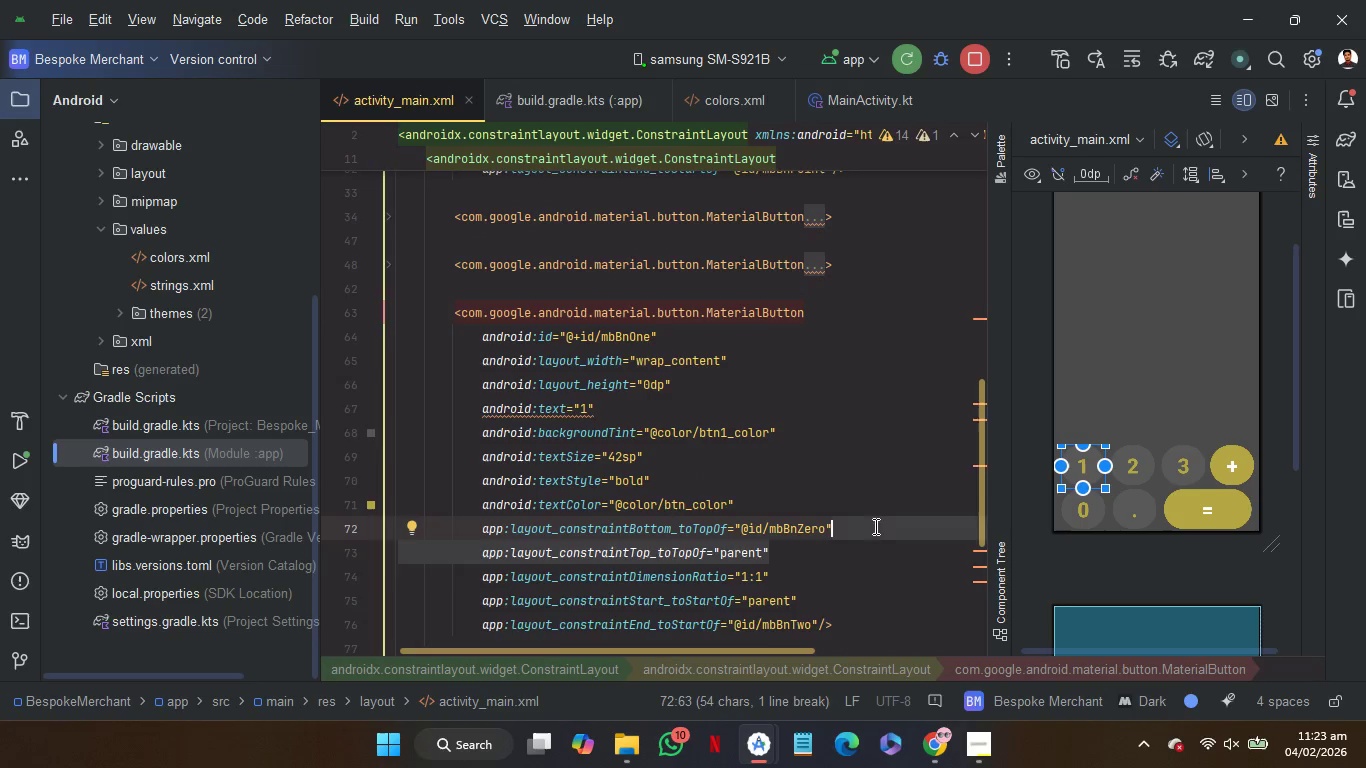 
key(Backspace)
 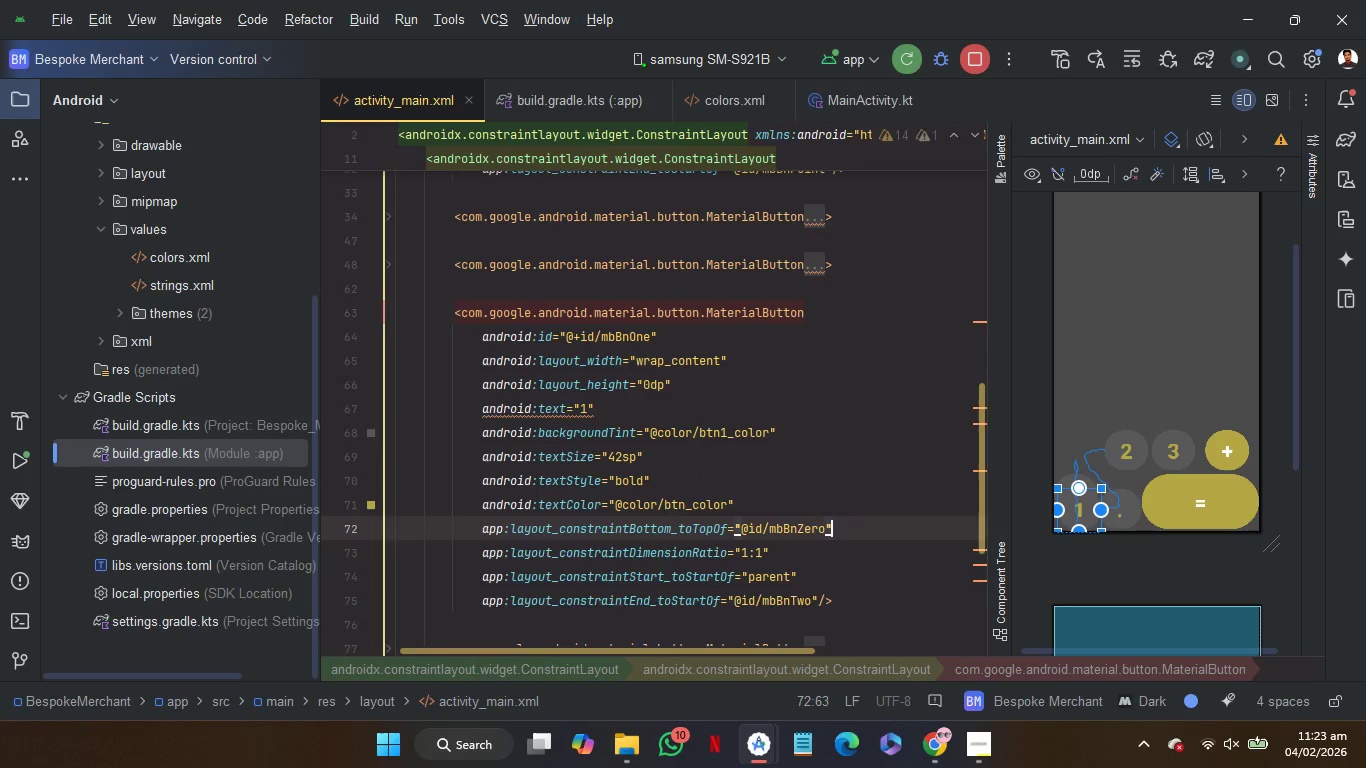 
key(Control+Z)
 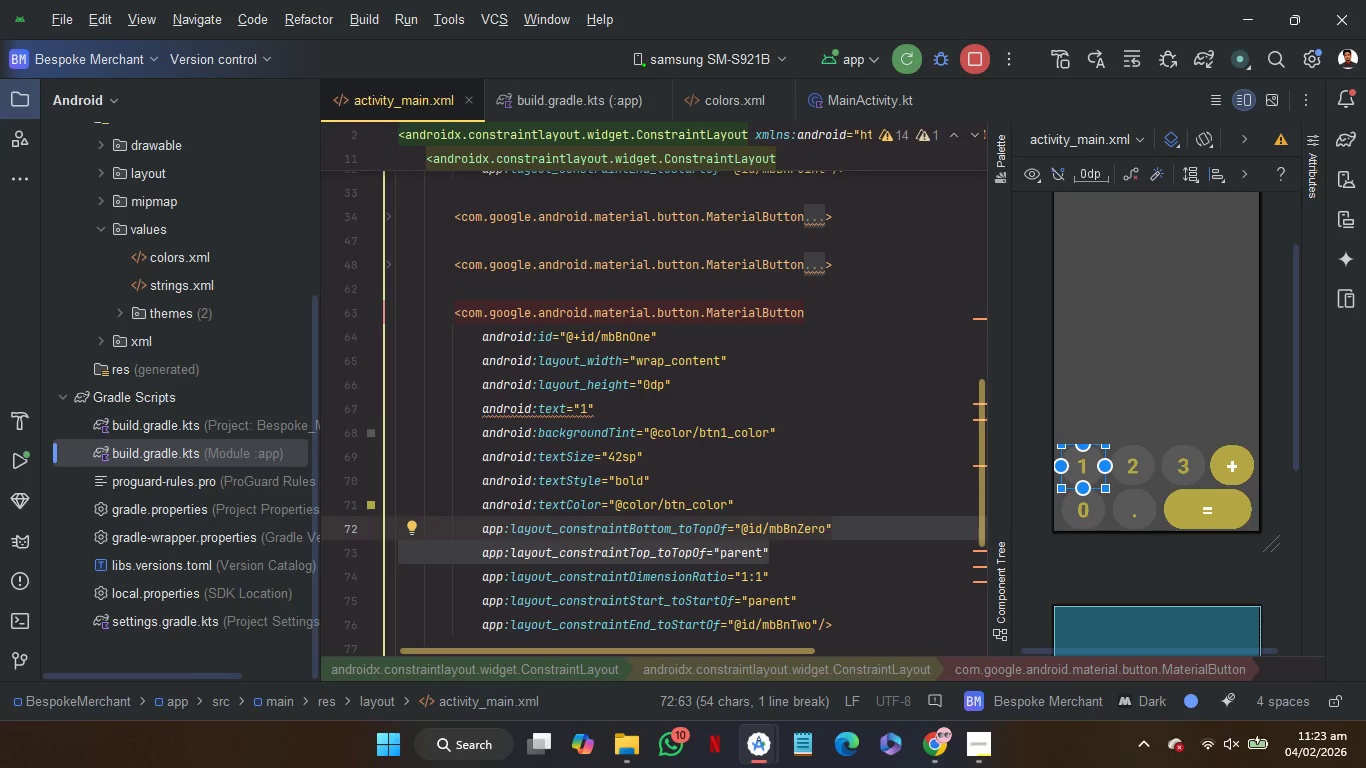 
wait(6.03)
 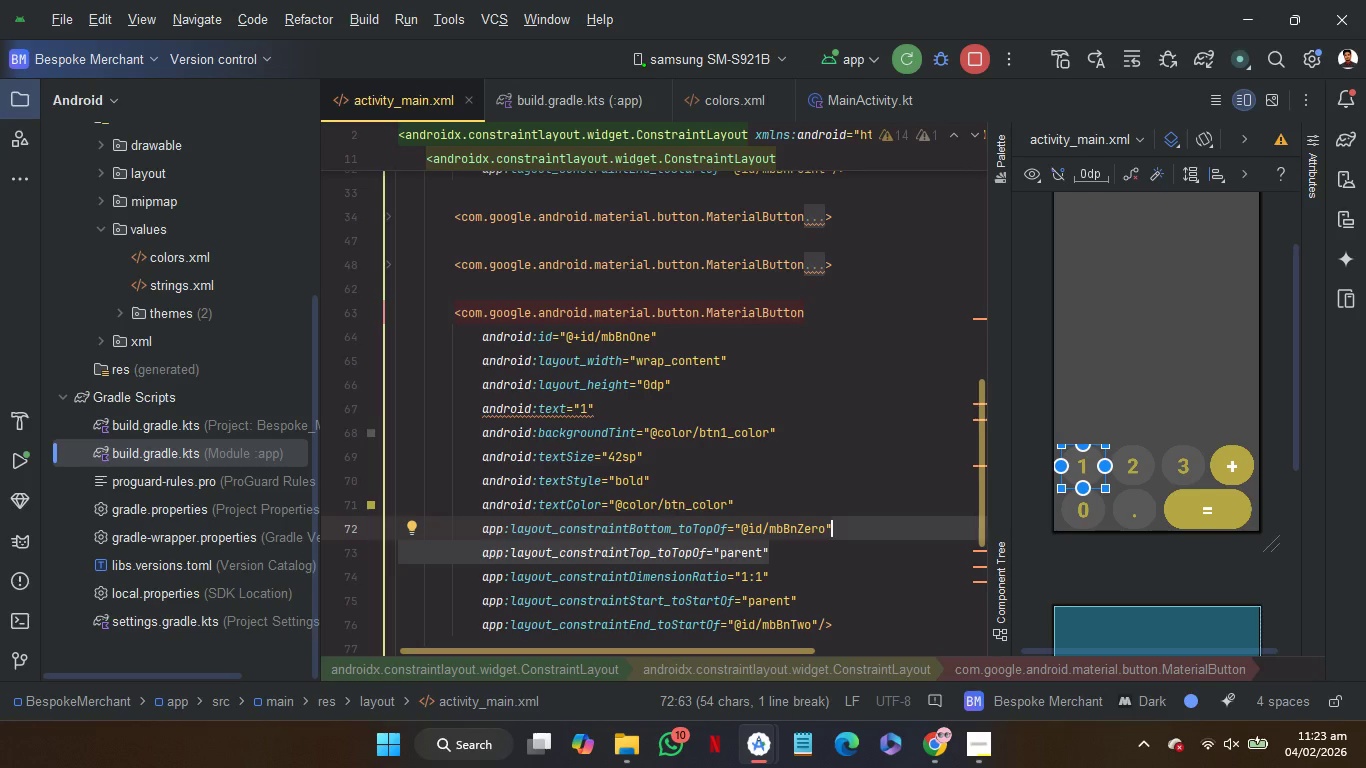 
scroll: coordinate [789, 492], scroll_direction: up, amount: 1.0
 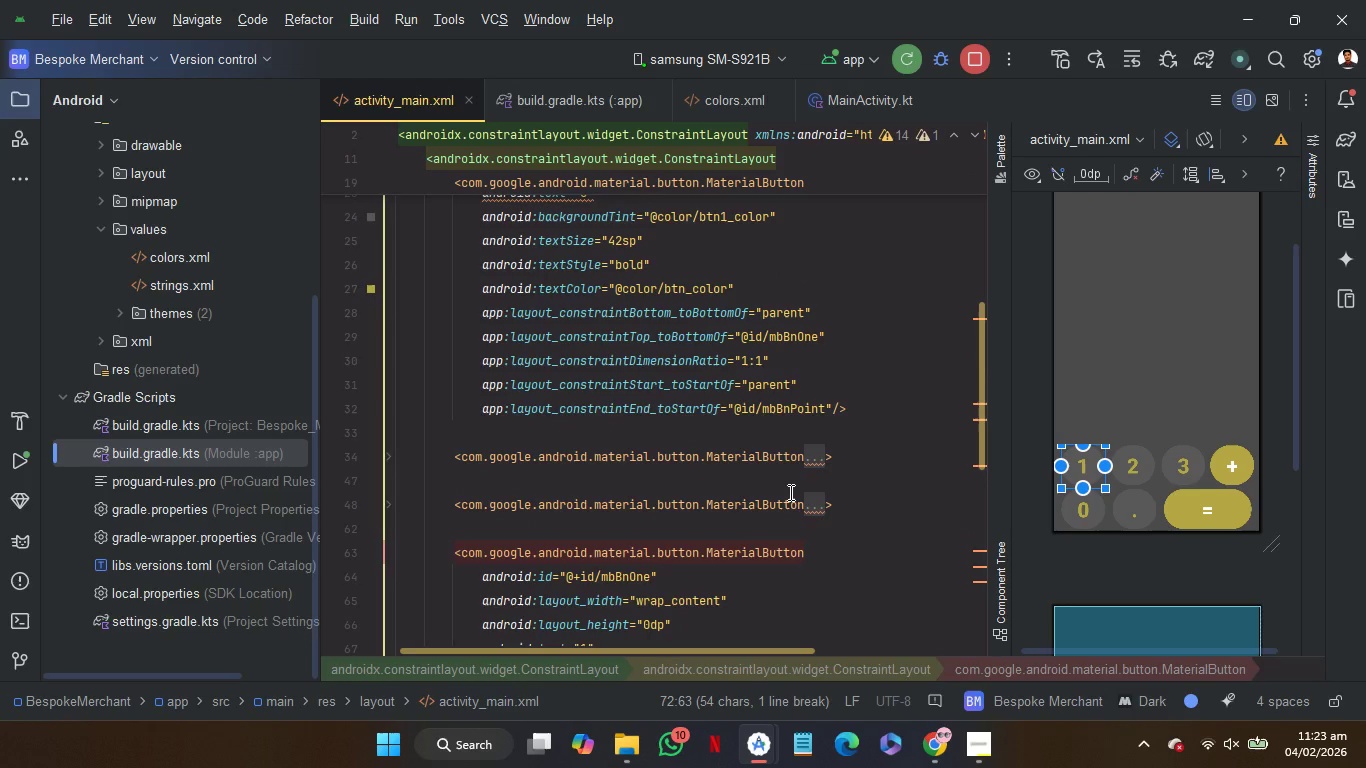 
scroll: coordinate [789, 492], scroll_direction: none, amount: 0.0
 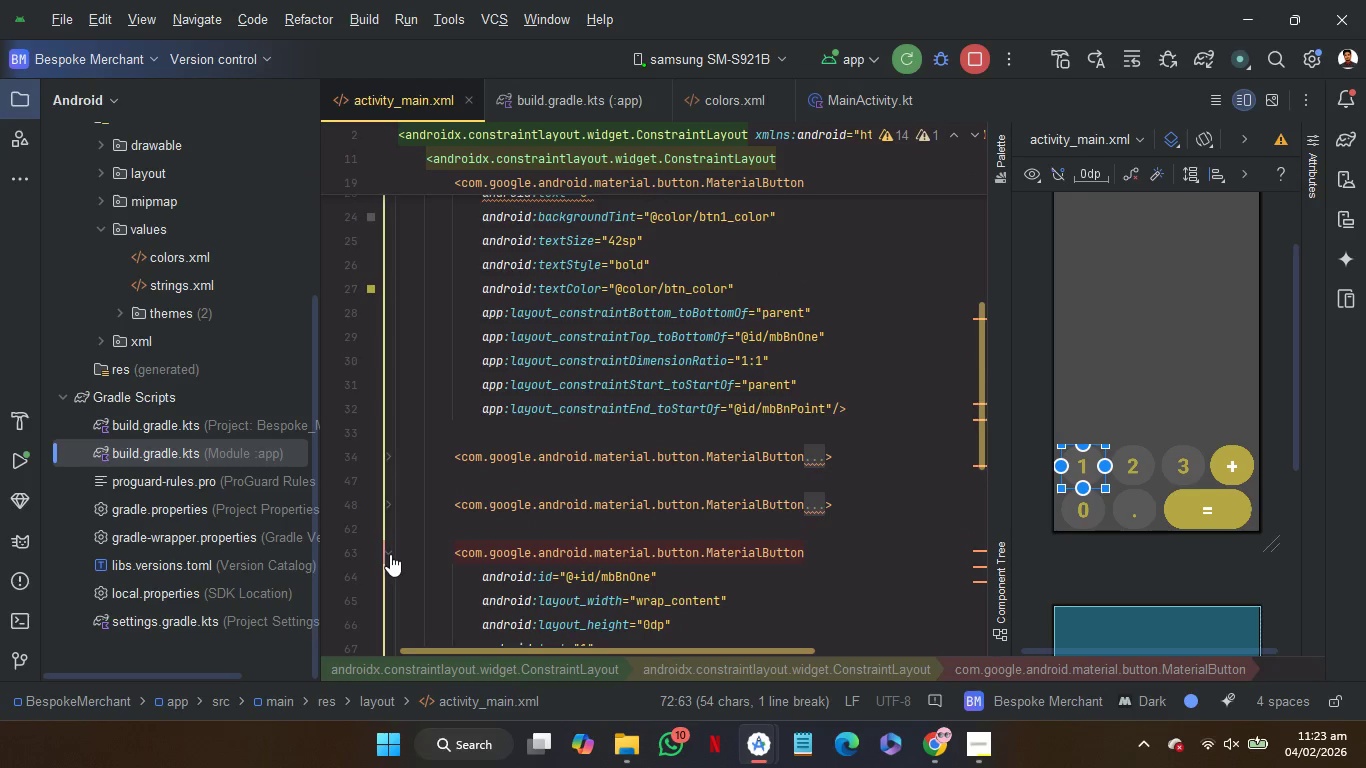 
left_click([390, 554])
 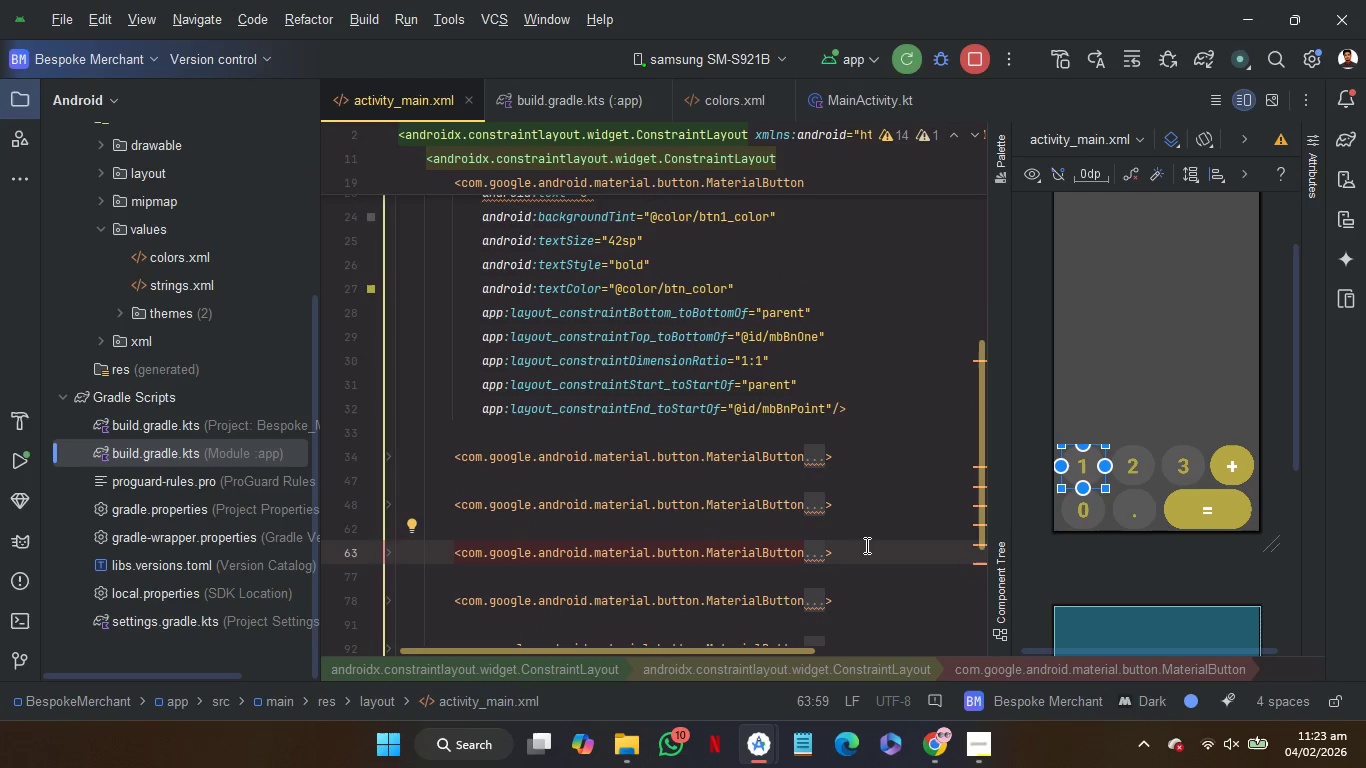 
left_click_drag(start_coordinate=[865, 550], to_coordinate=[872, 513])
 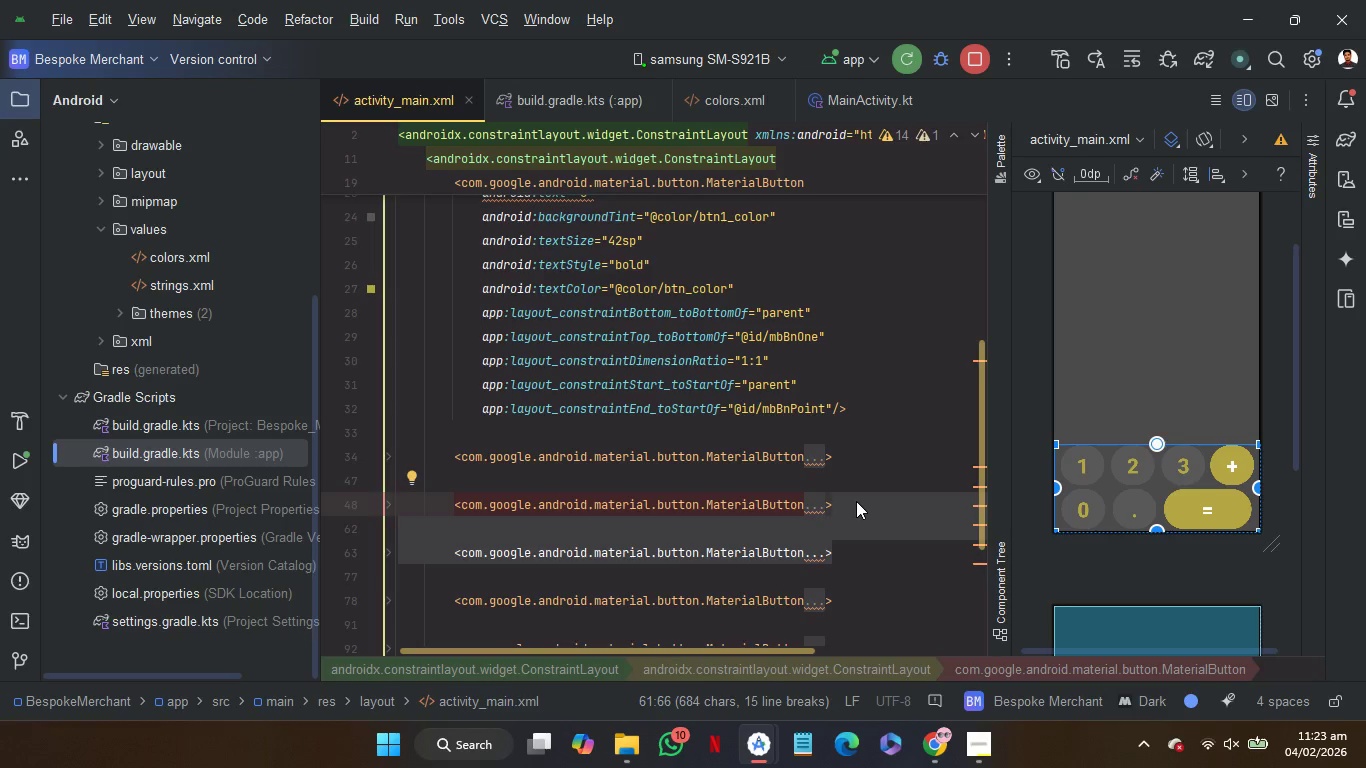 
left_click_drag(start_coordinate=[856, 501], to_coordinate=[866, 412])
 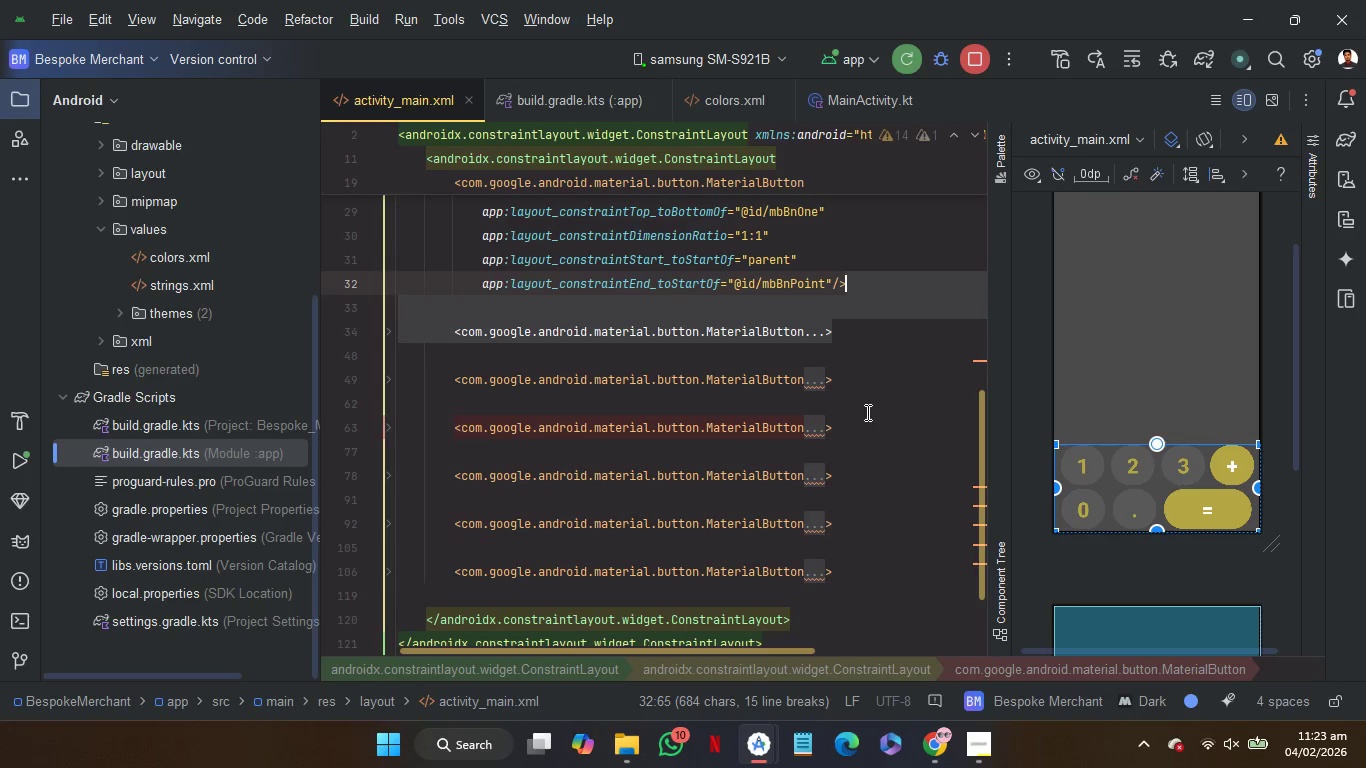 
scroll: coordinate [866, 412], scroll_direction: up, amount: 1.0
 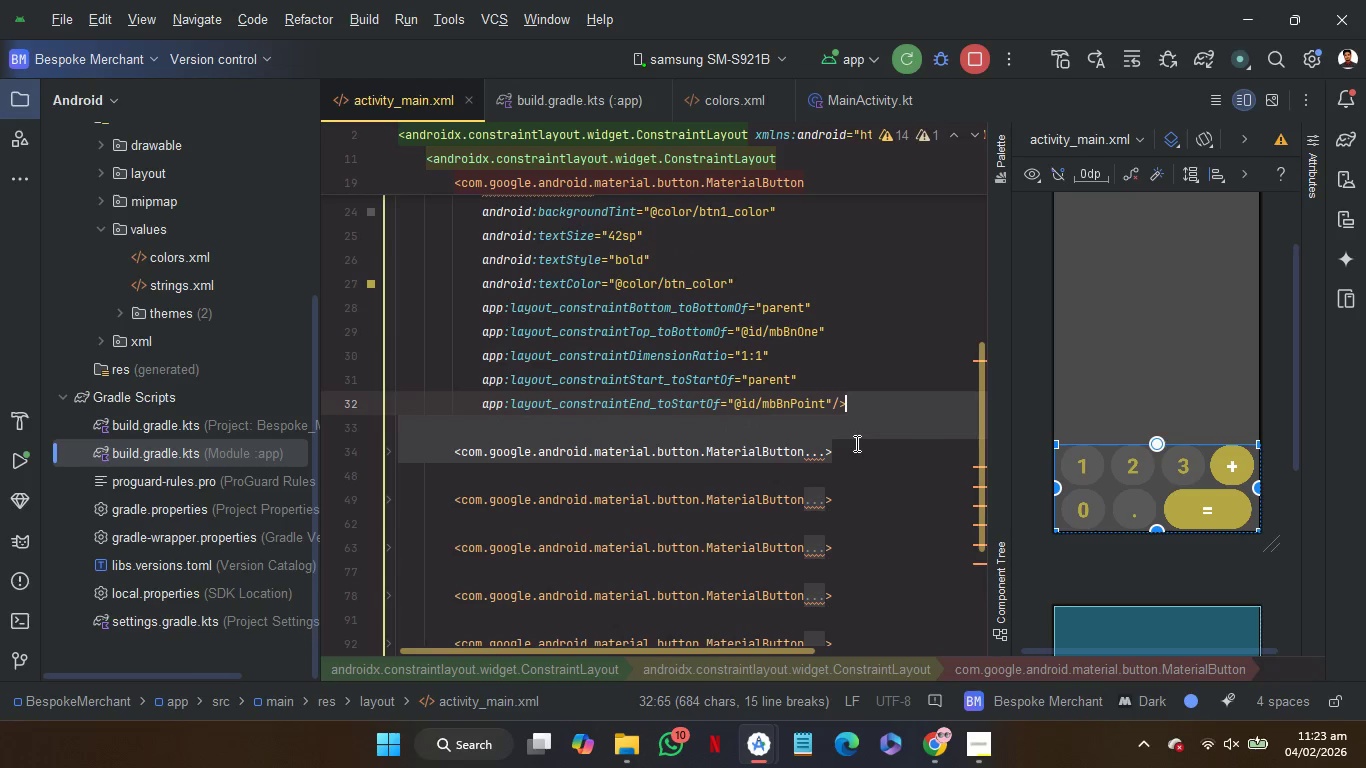 
left_click([855, 443])
 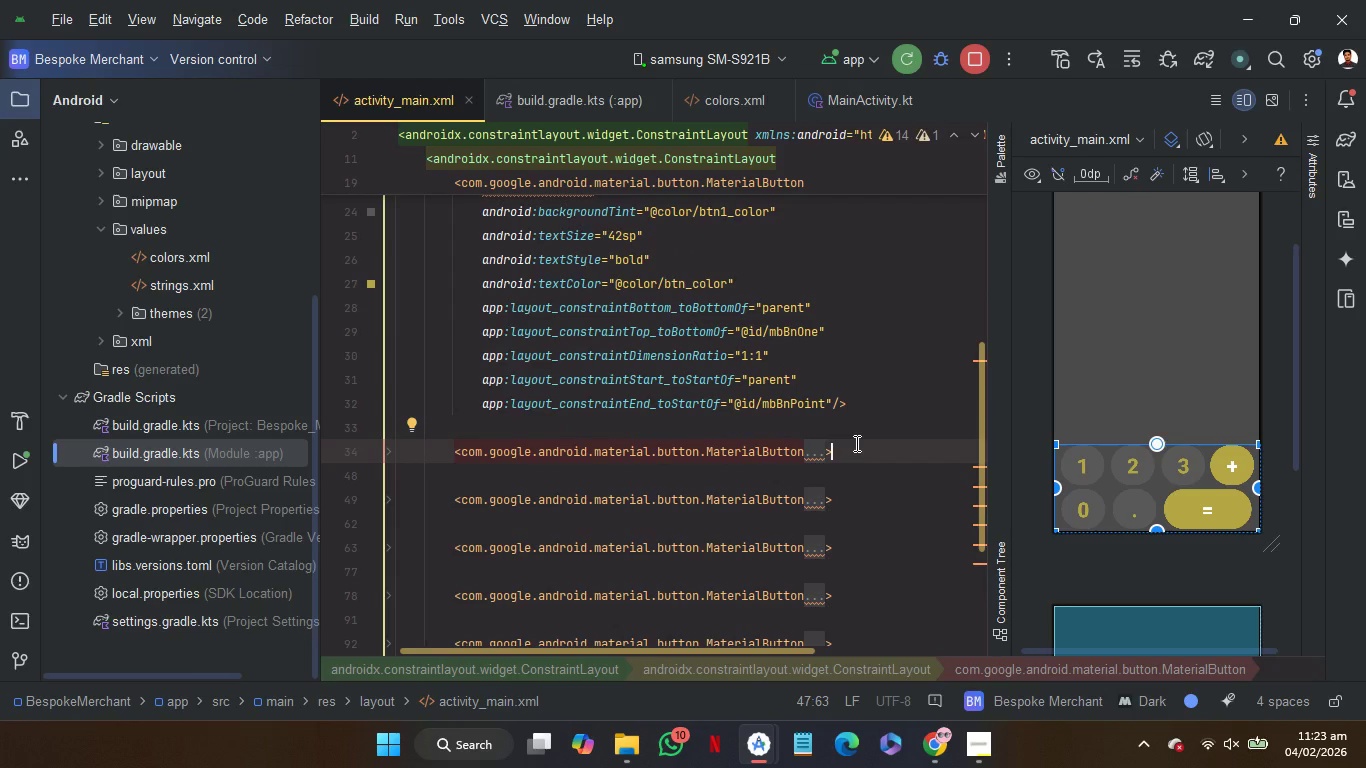 
wait(6.14)
 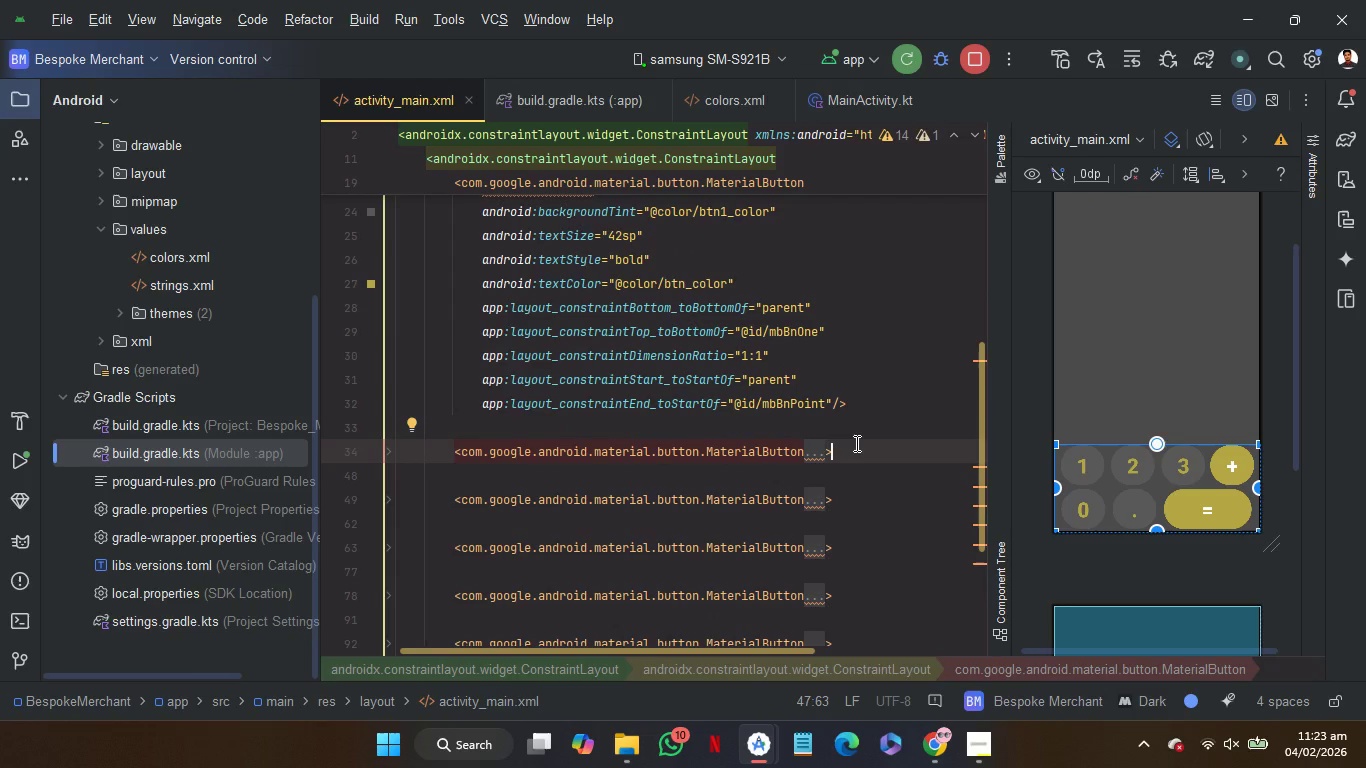 
left_click_drag(start_coordinate=[856, 455], to_coordinate=[872, 412])
 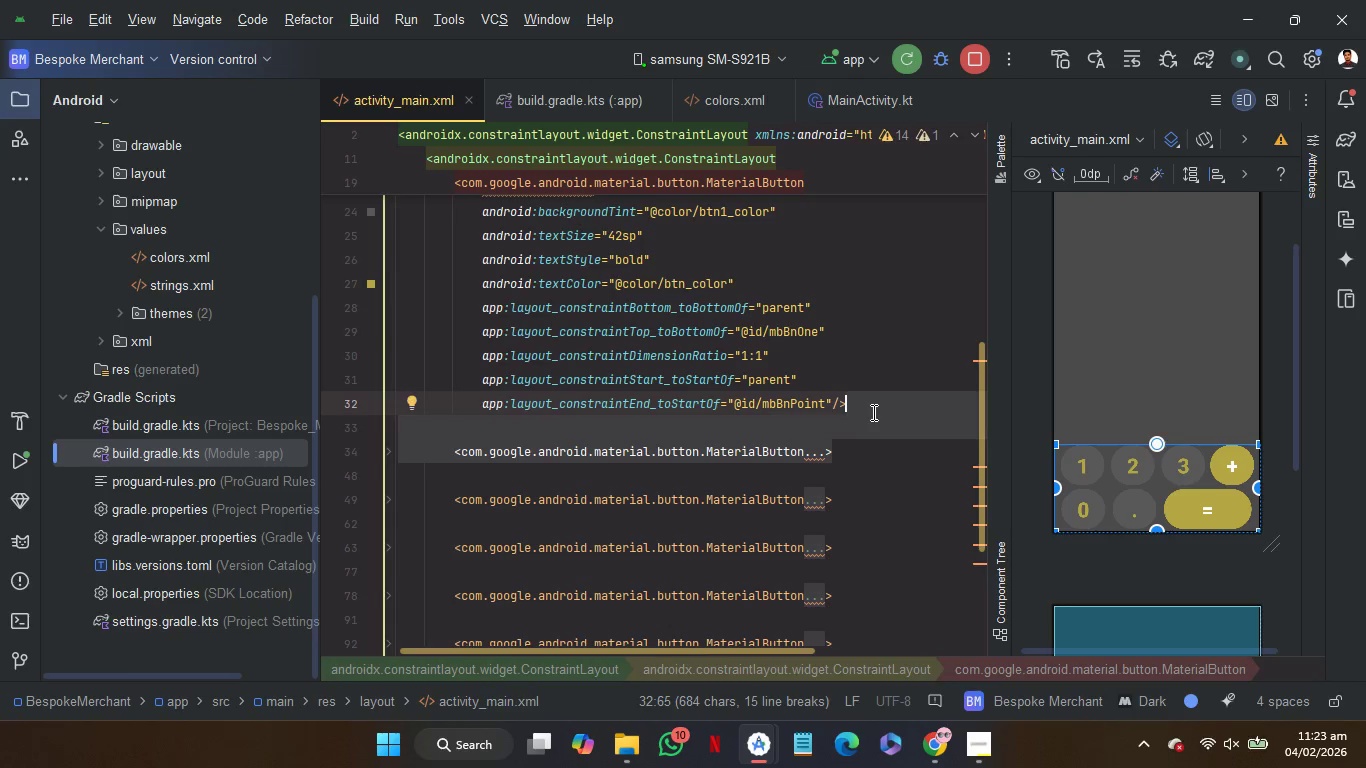 
key(Control+C)
 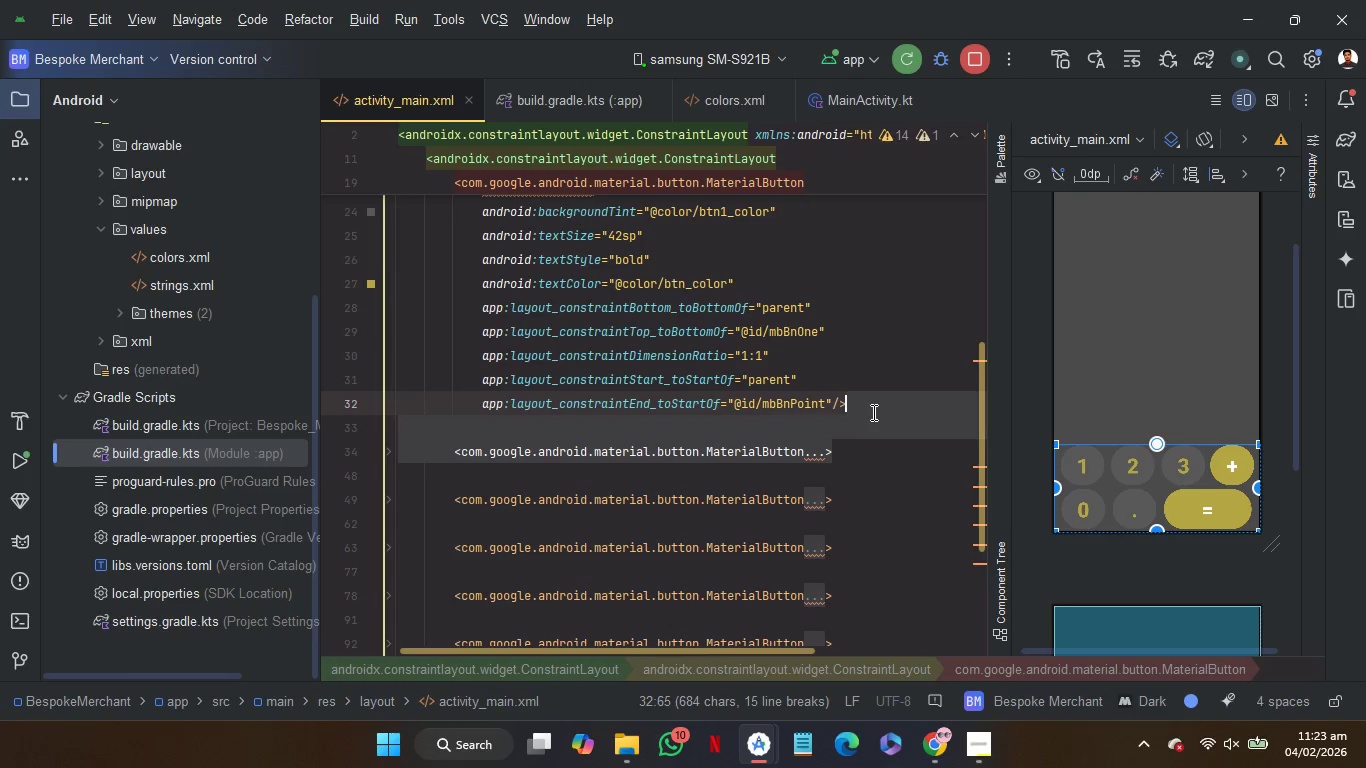 
key(Control+C)
 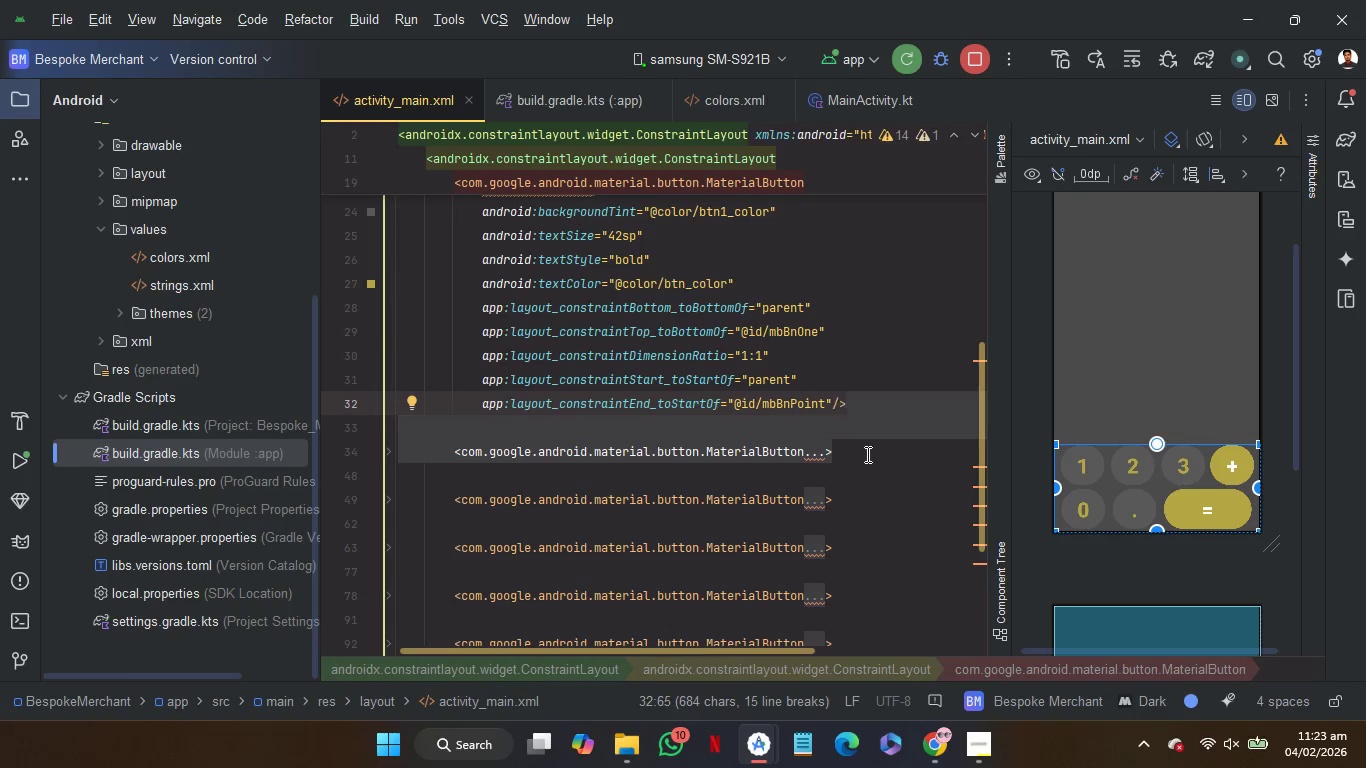 
left_click([866, 454])
 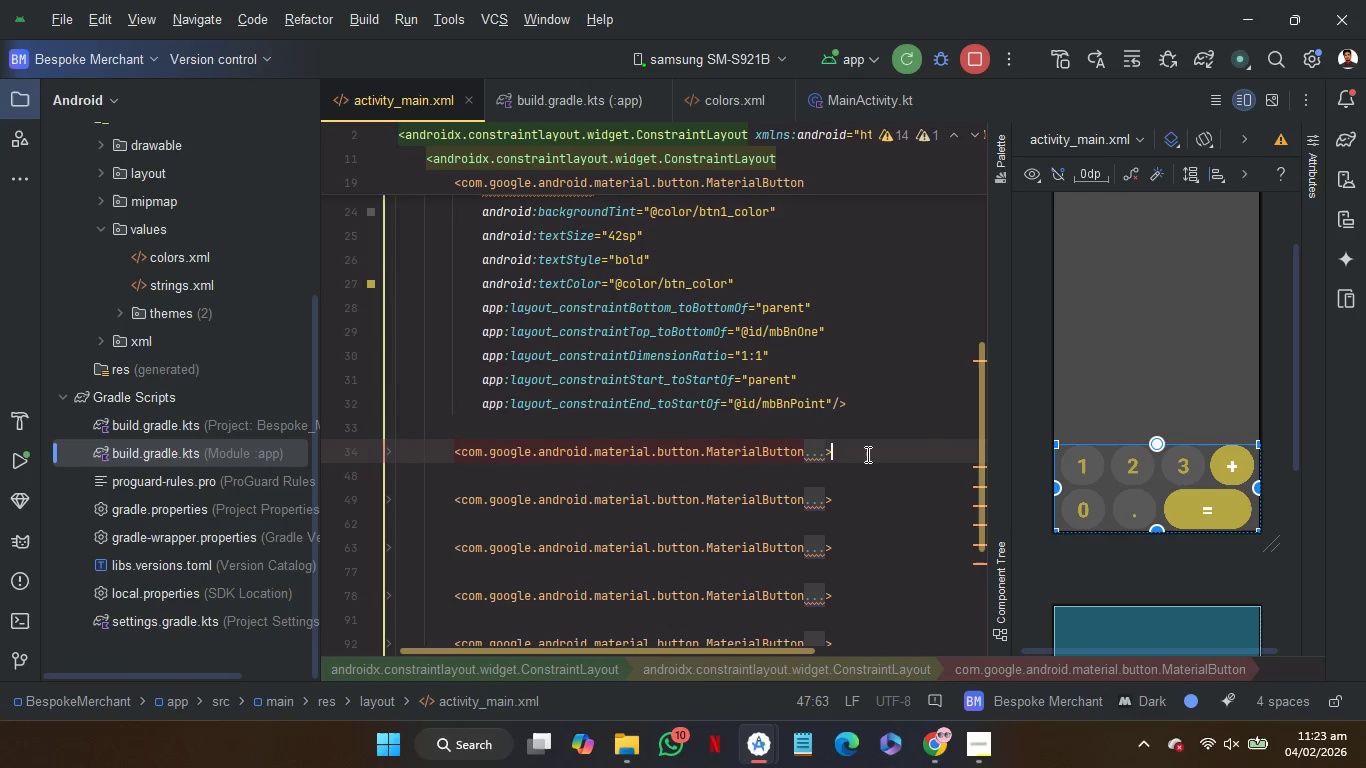 
key(Control+V)
 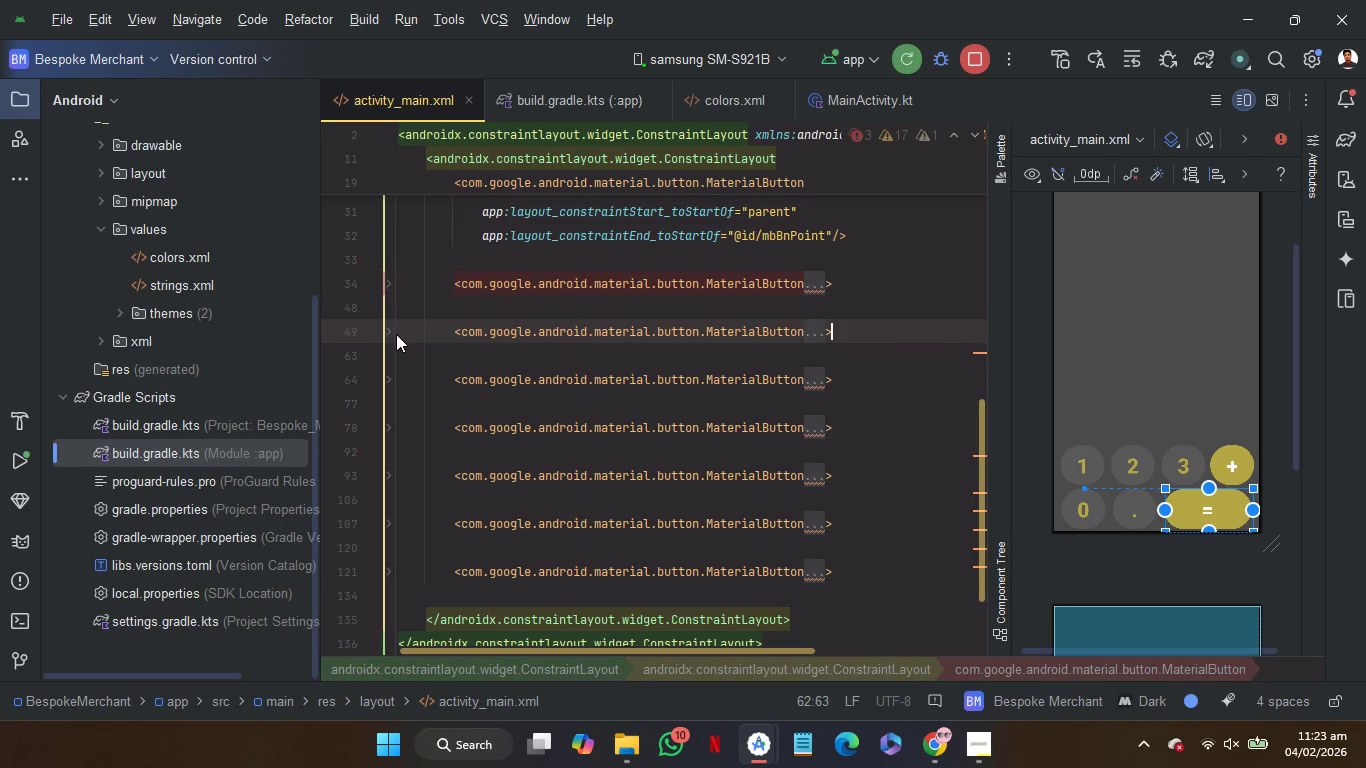 
left_click([390, 333])
 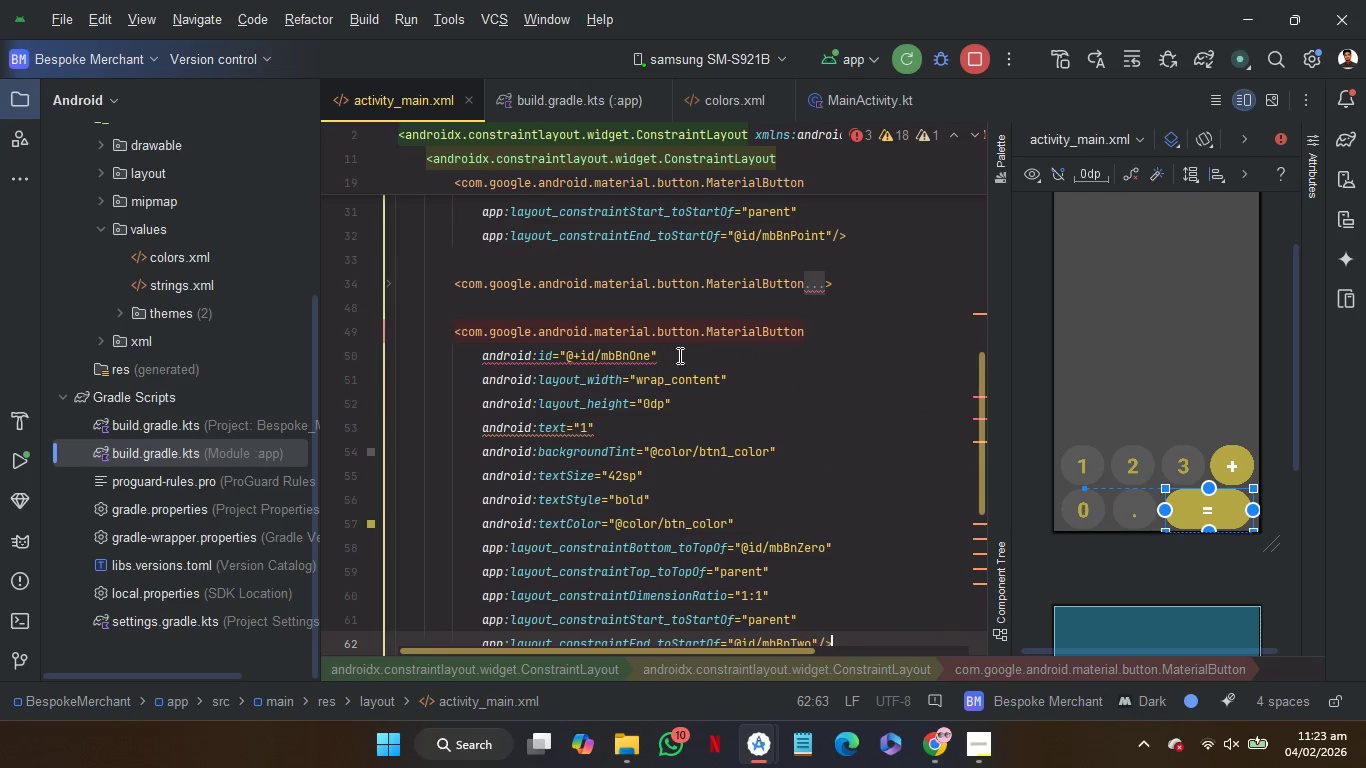 
left_click([681, 355])
 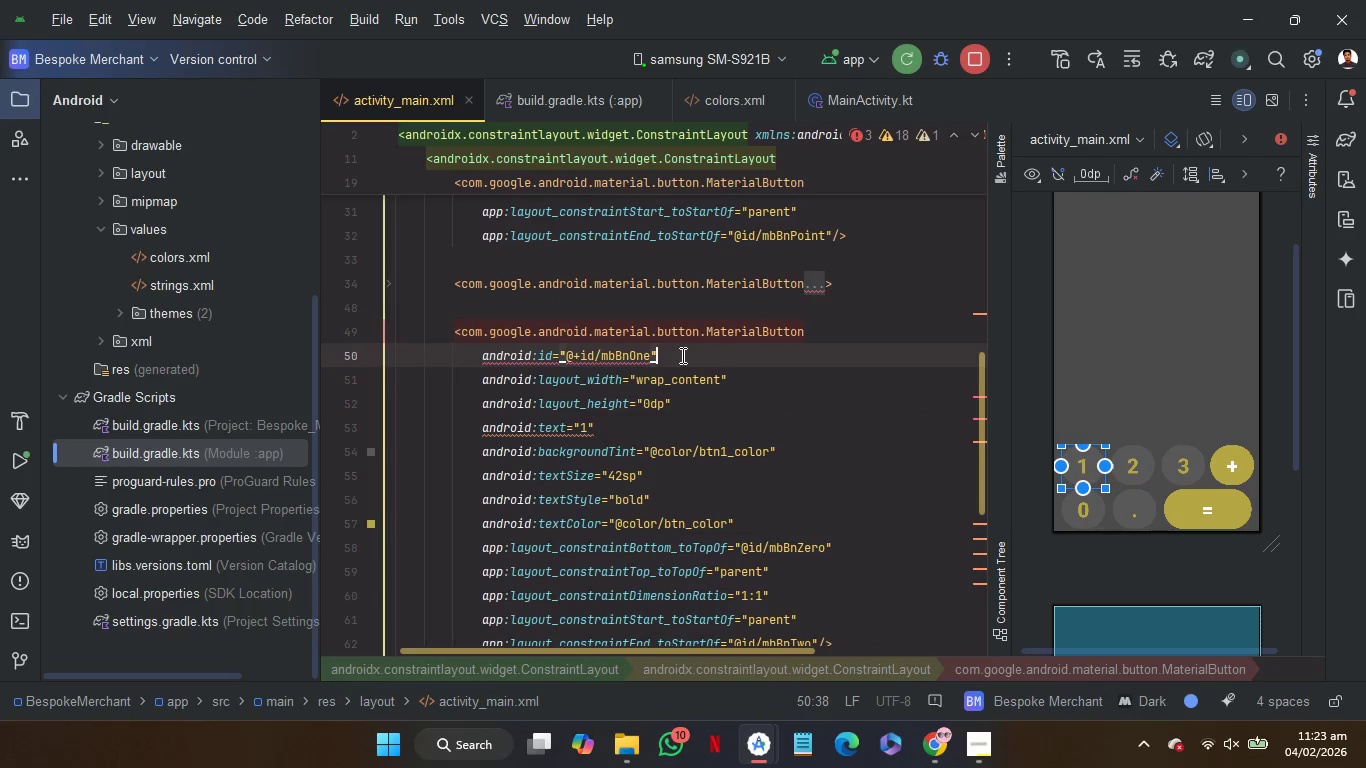 
key(ArrowLeft)
 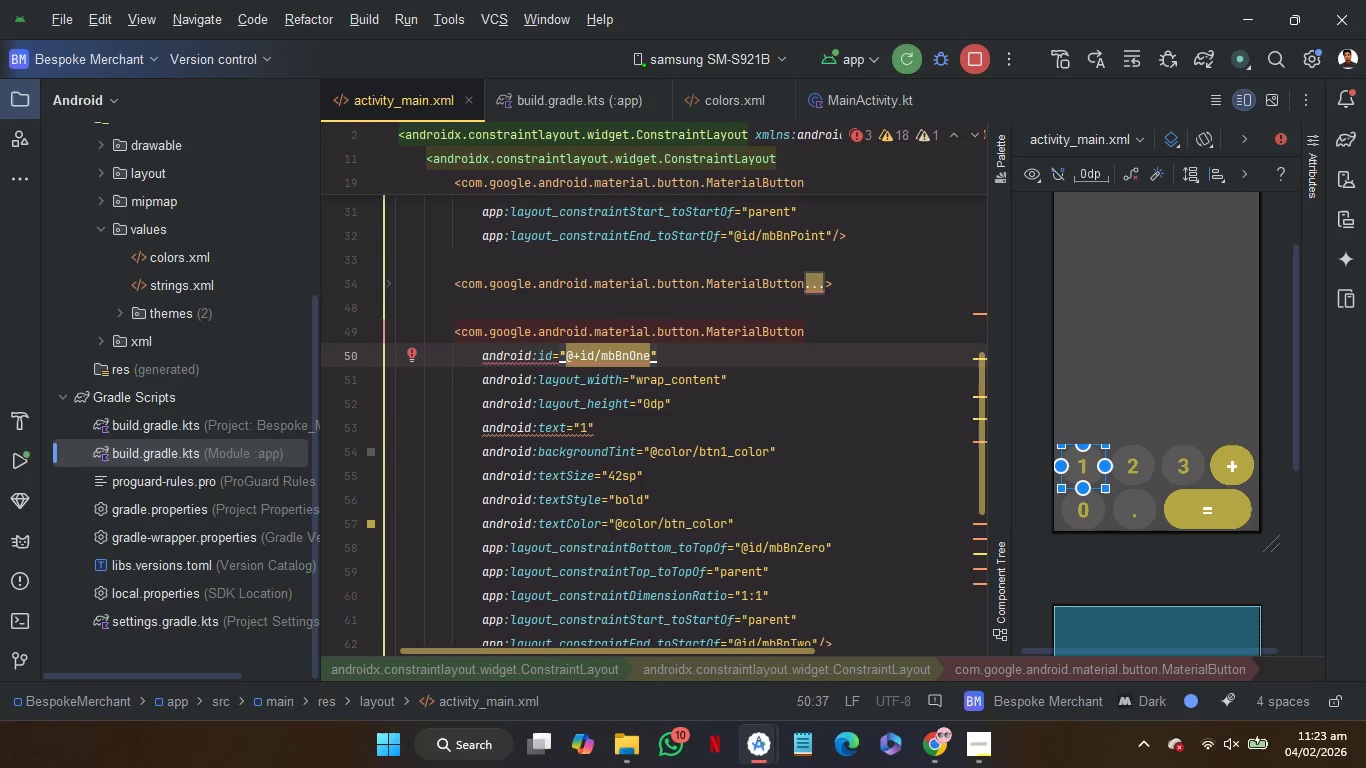 
key(Backspace)
key(Backspace)
key(Backspace)
type(Fout)
 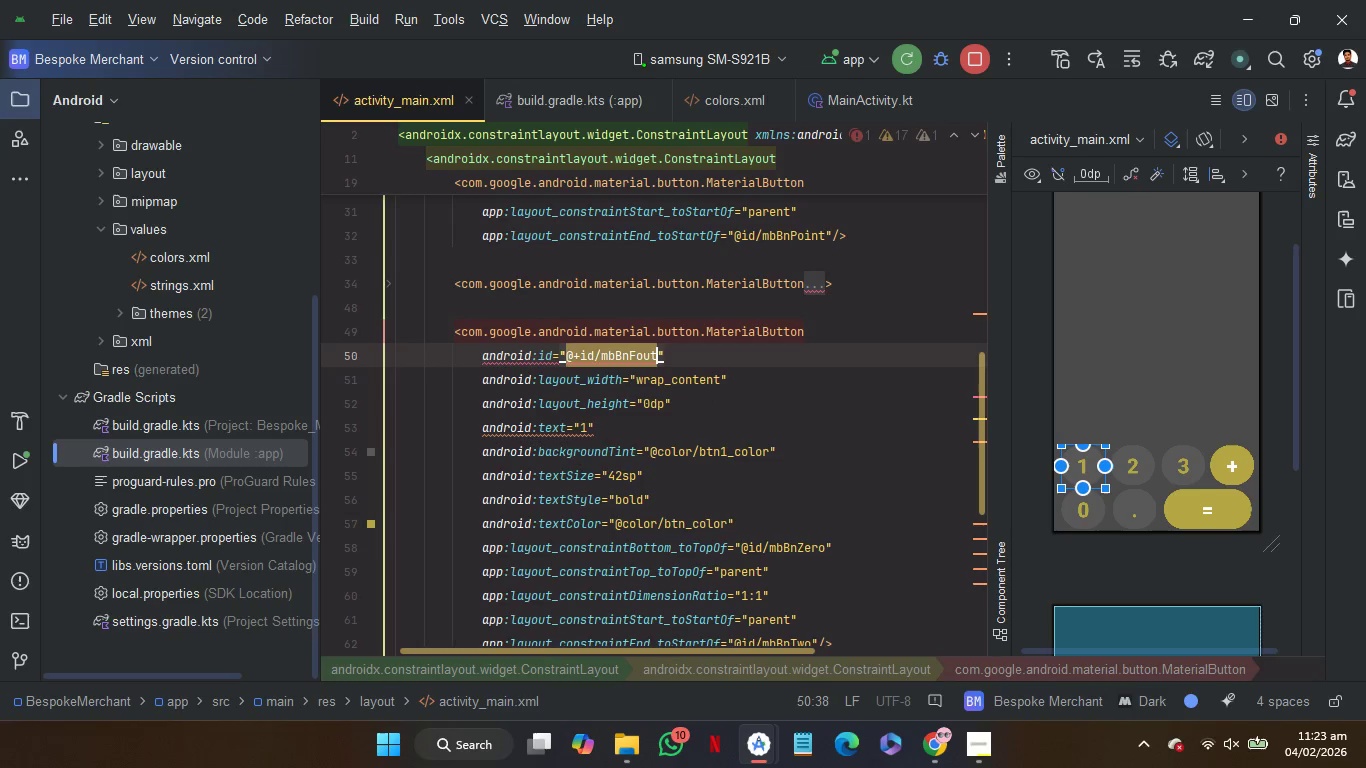 
left_click([827, 551])
 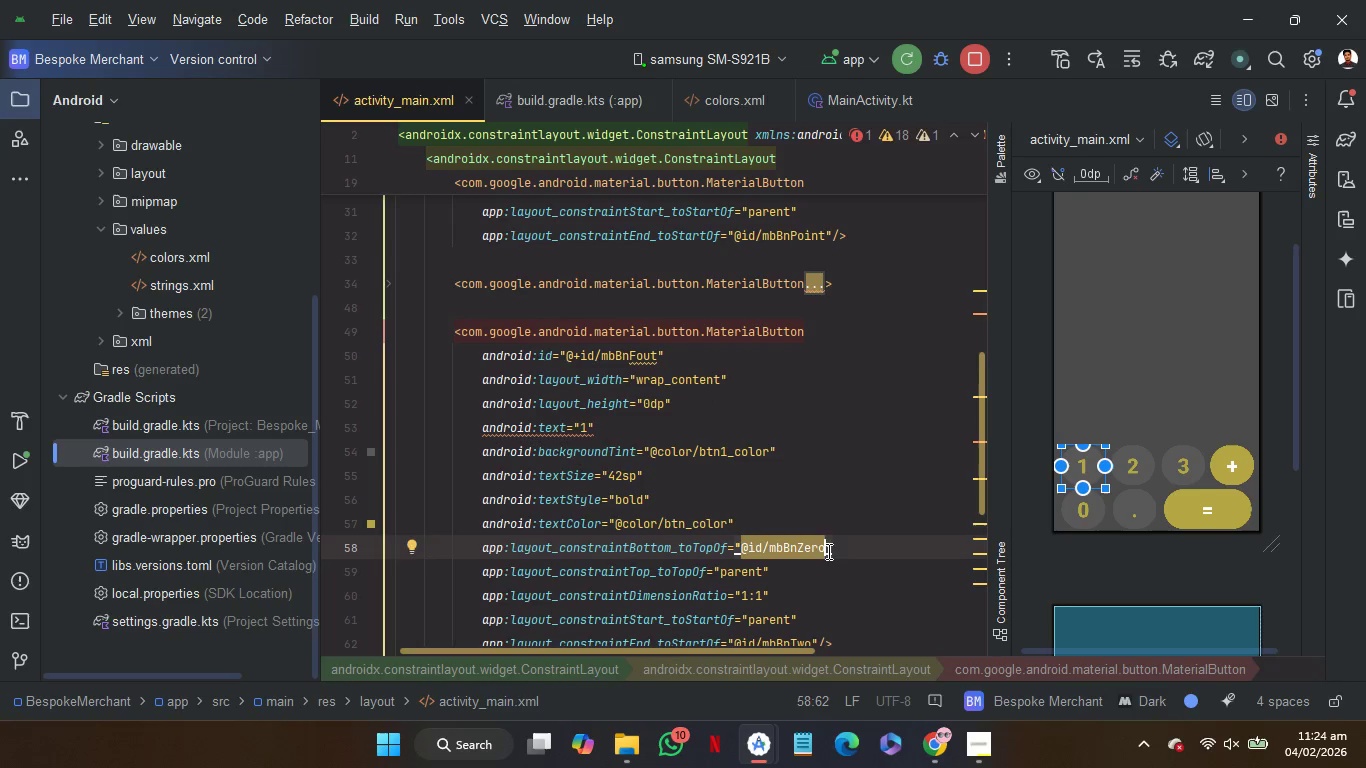 
key(Backspace)
 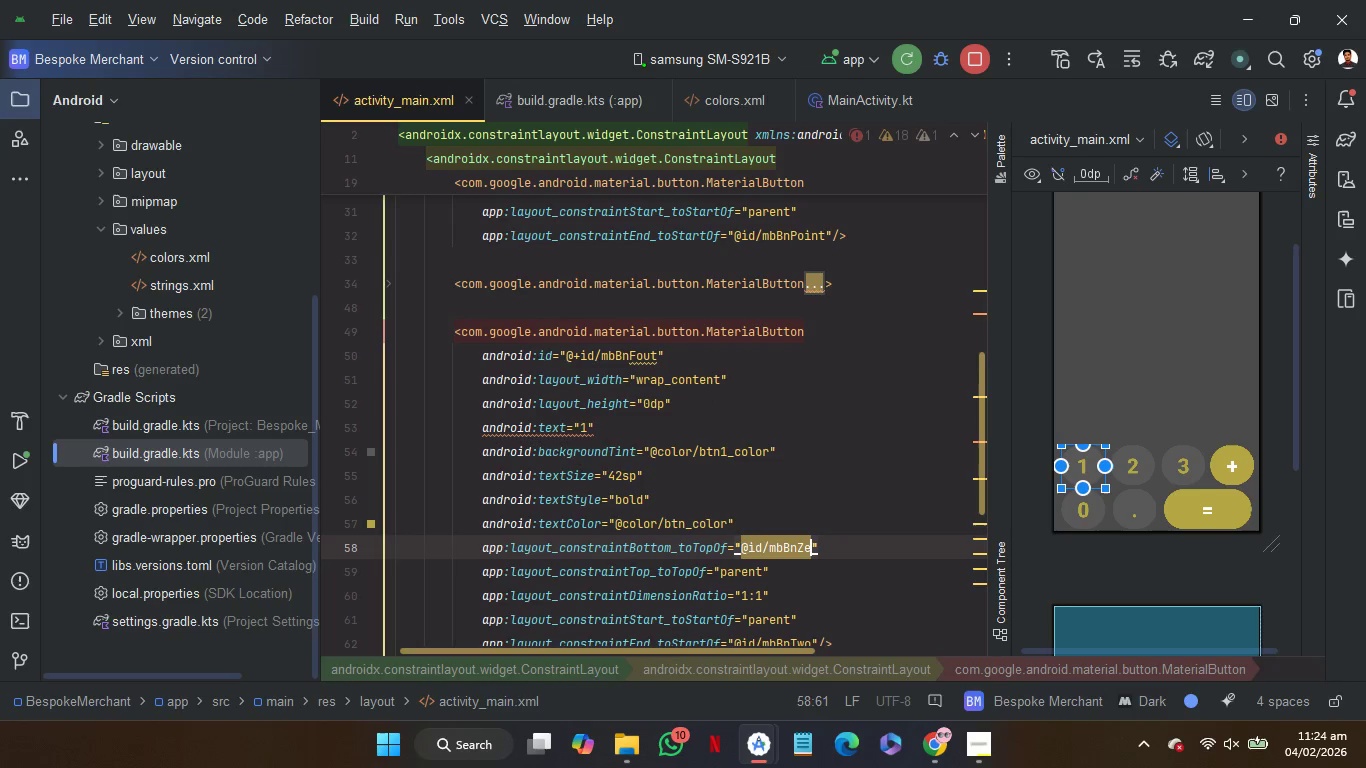 
key(Backspace)
 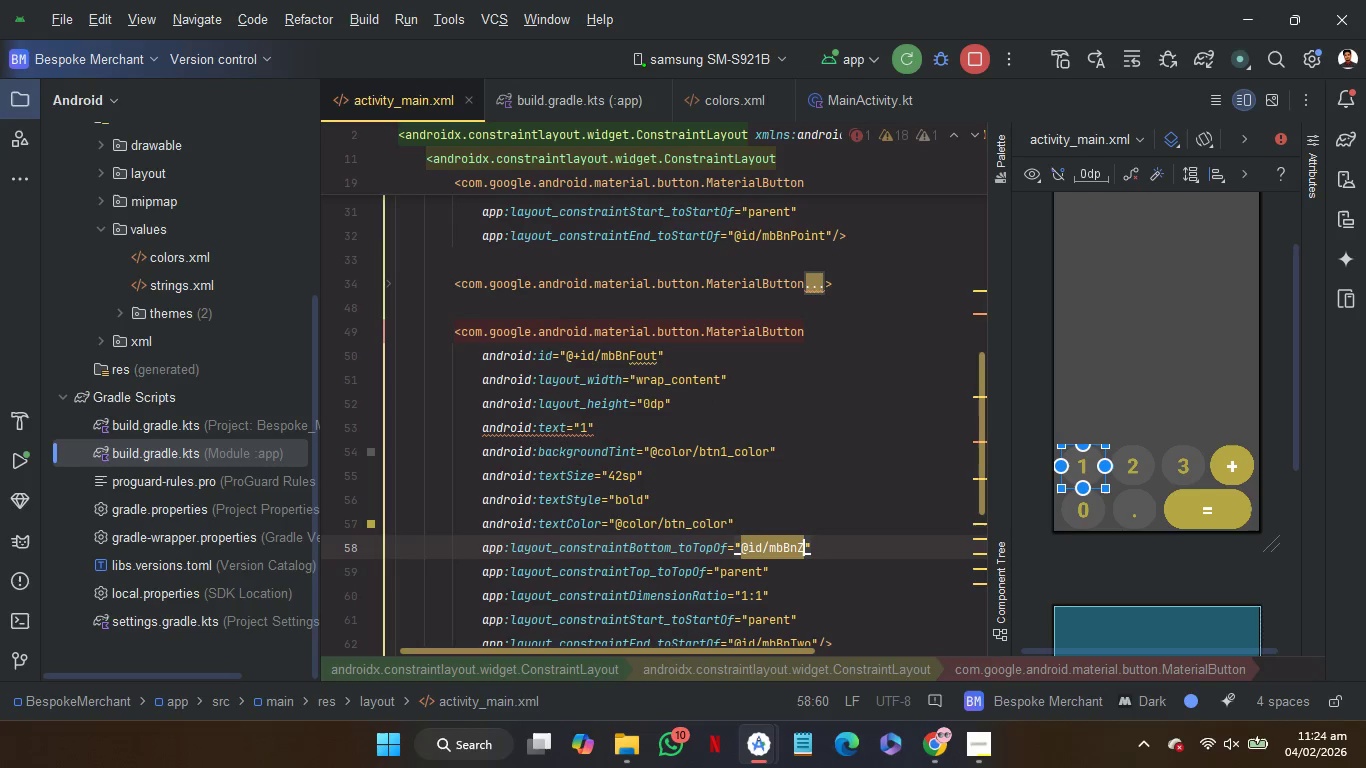 
key(Backspace)
 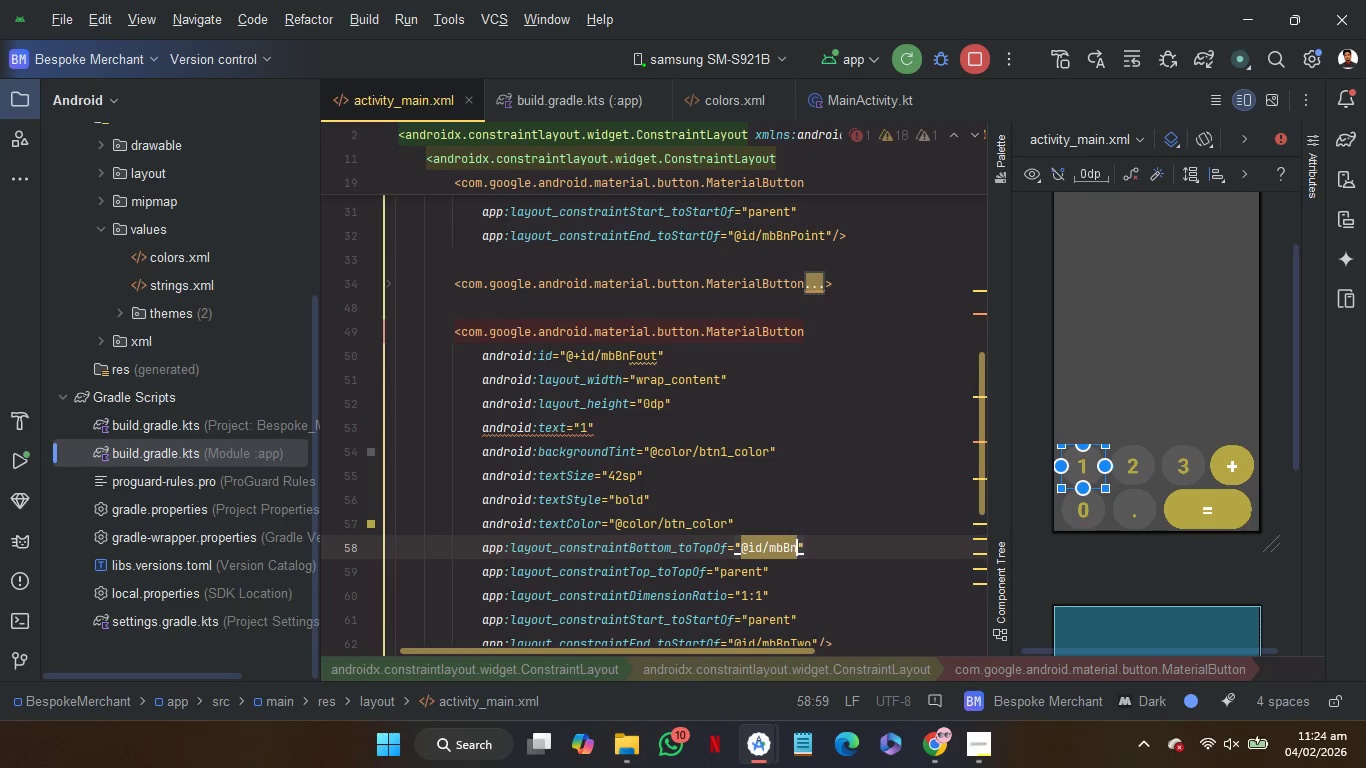 
key(Backspace)
 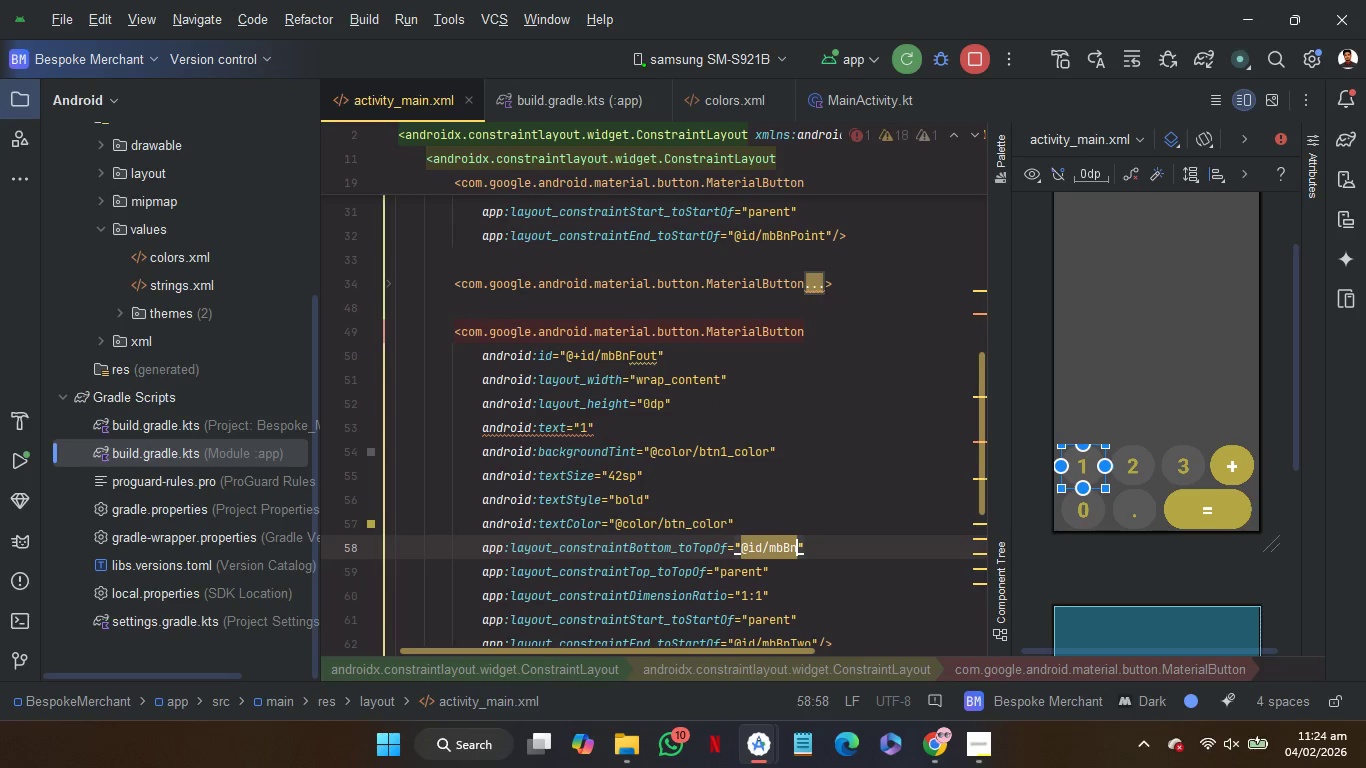 
key(Shift+O)
 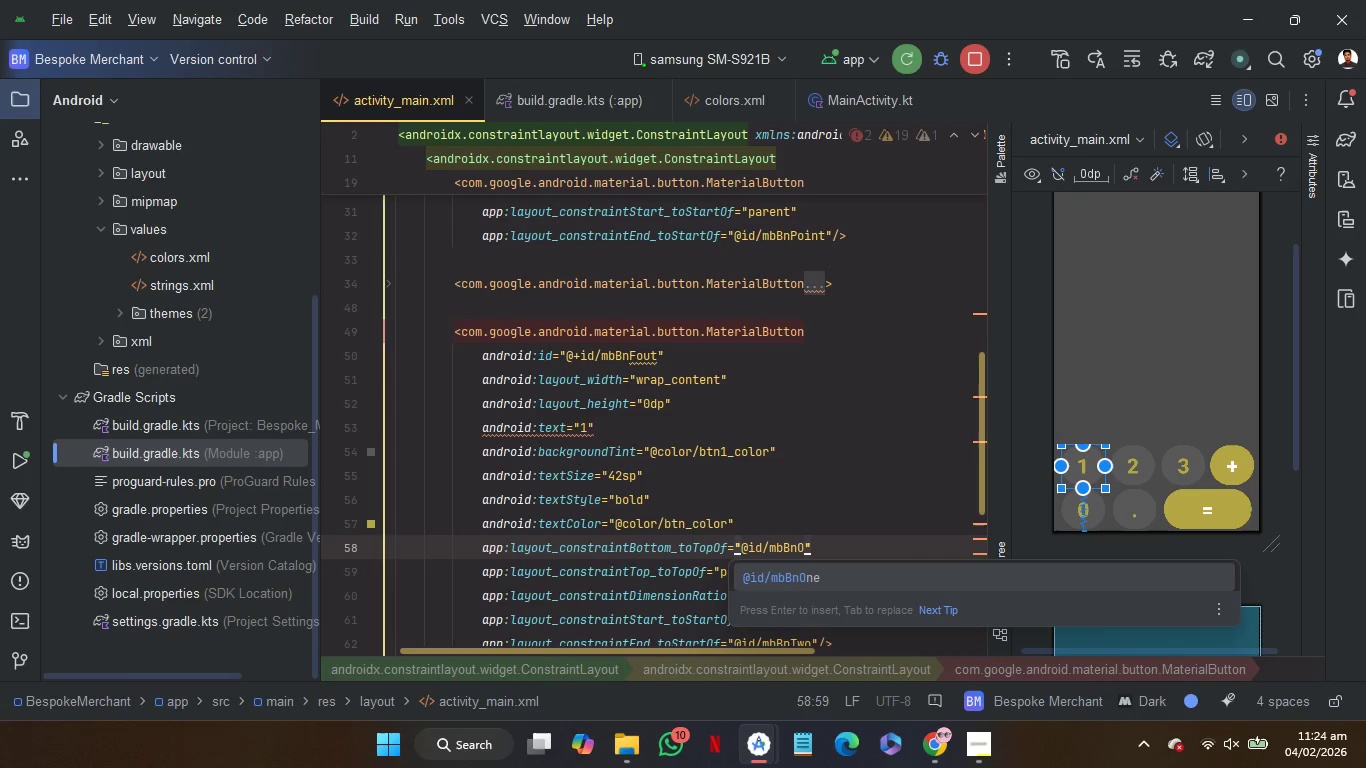 
key(Enter)
 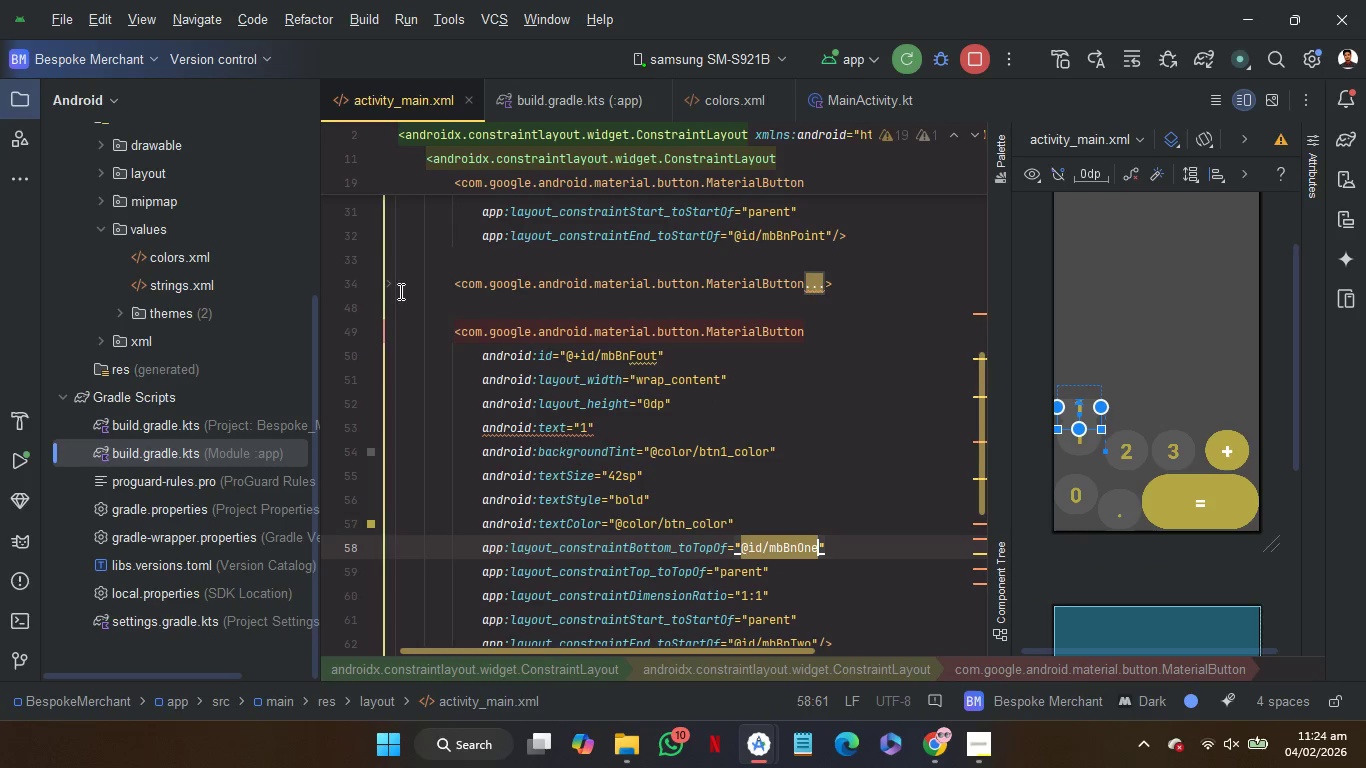 
left_click([389, 284])
 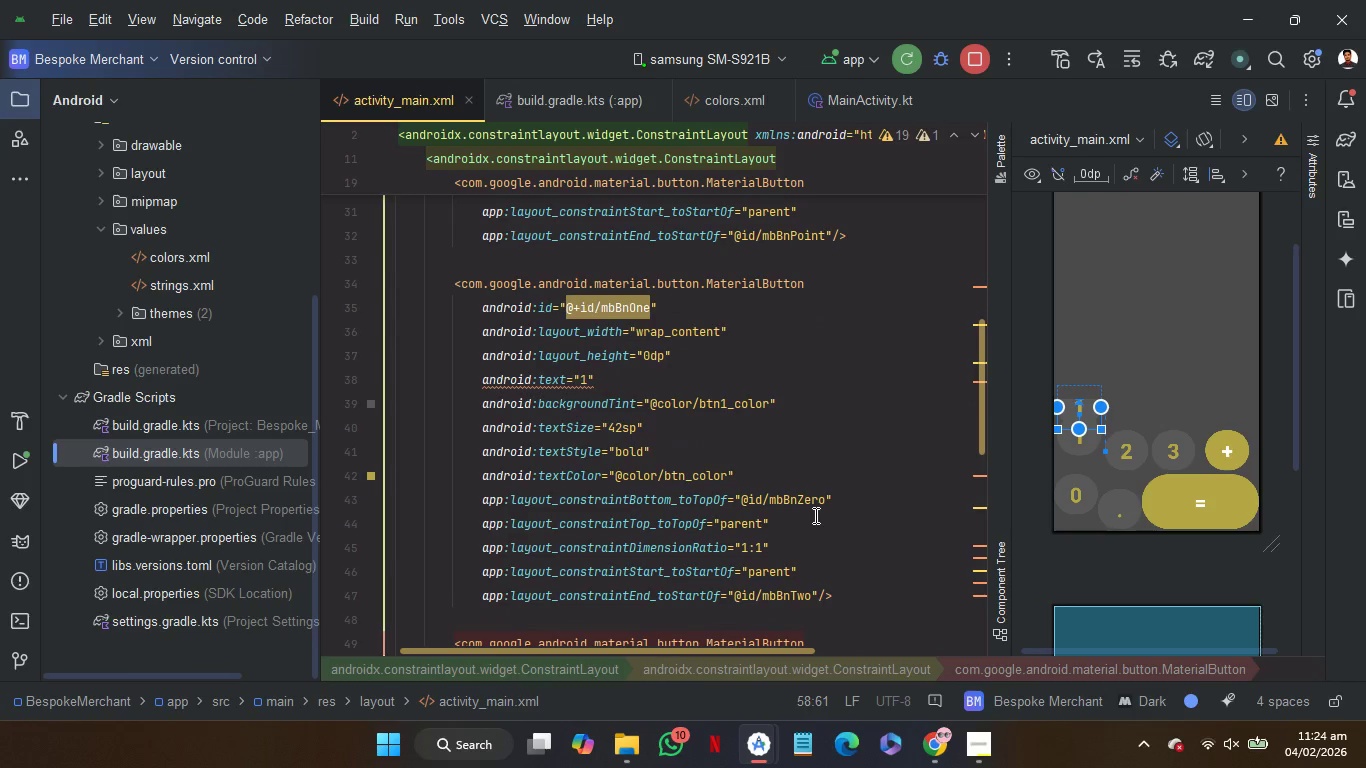 
left_click_drag(start_coordinate=[814, 515], to_coordinate=[673, 526])
 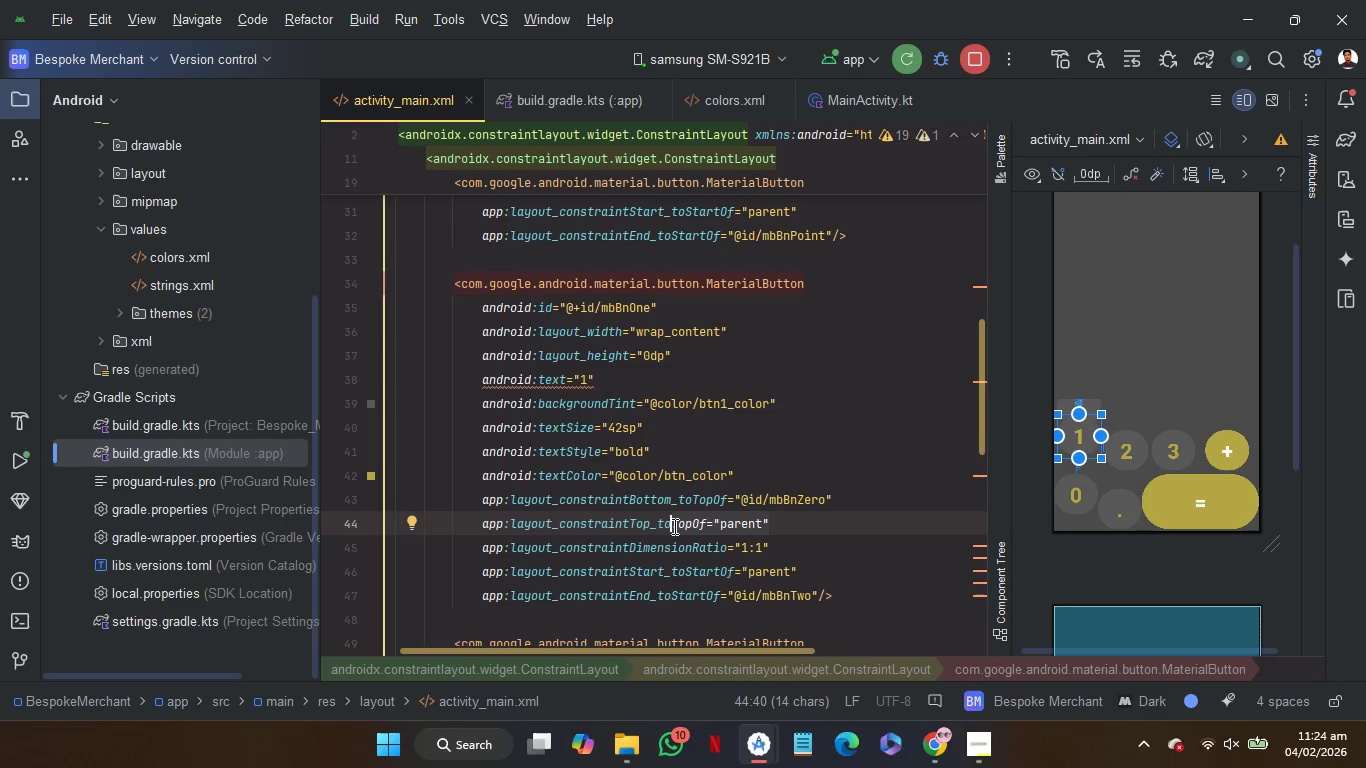 
key(Shift+B)
 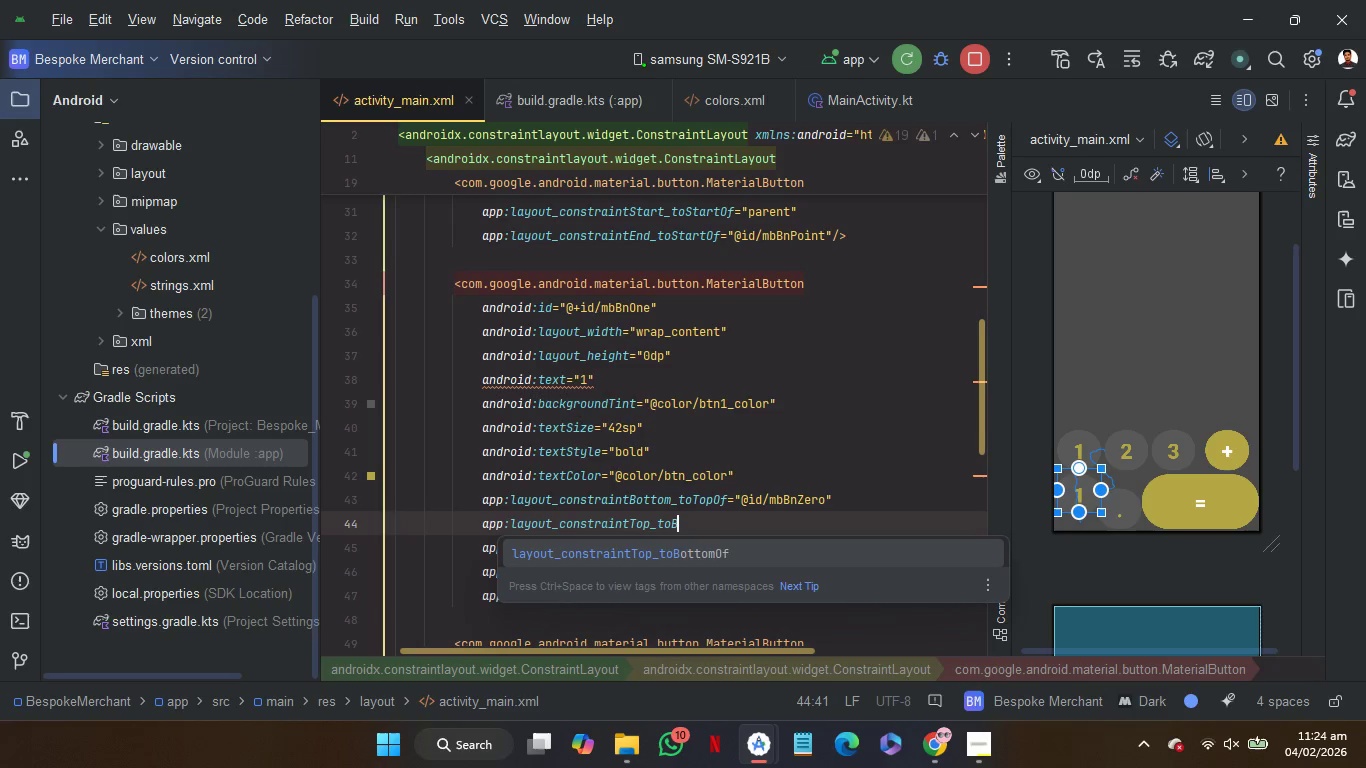 
key(Enter)
 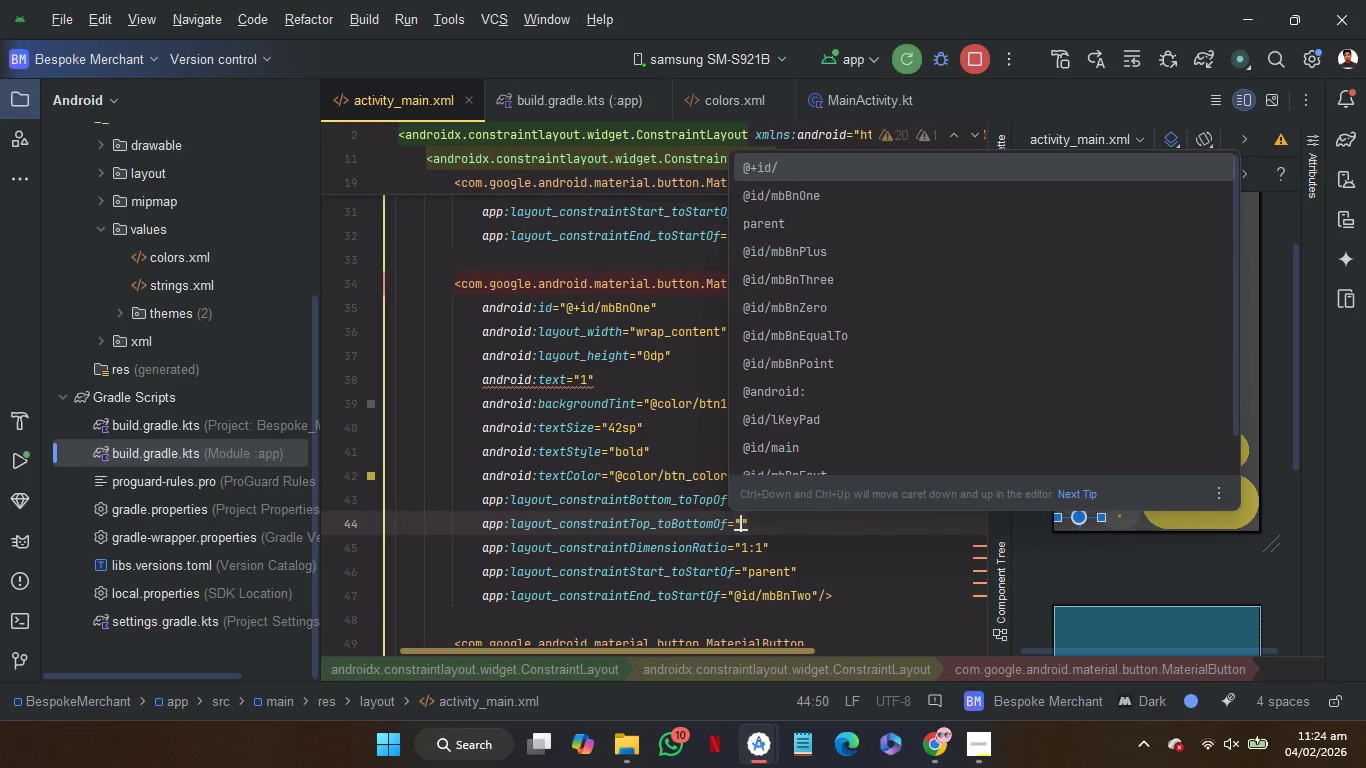 
key(ArrowUp)
 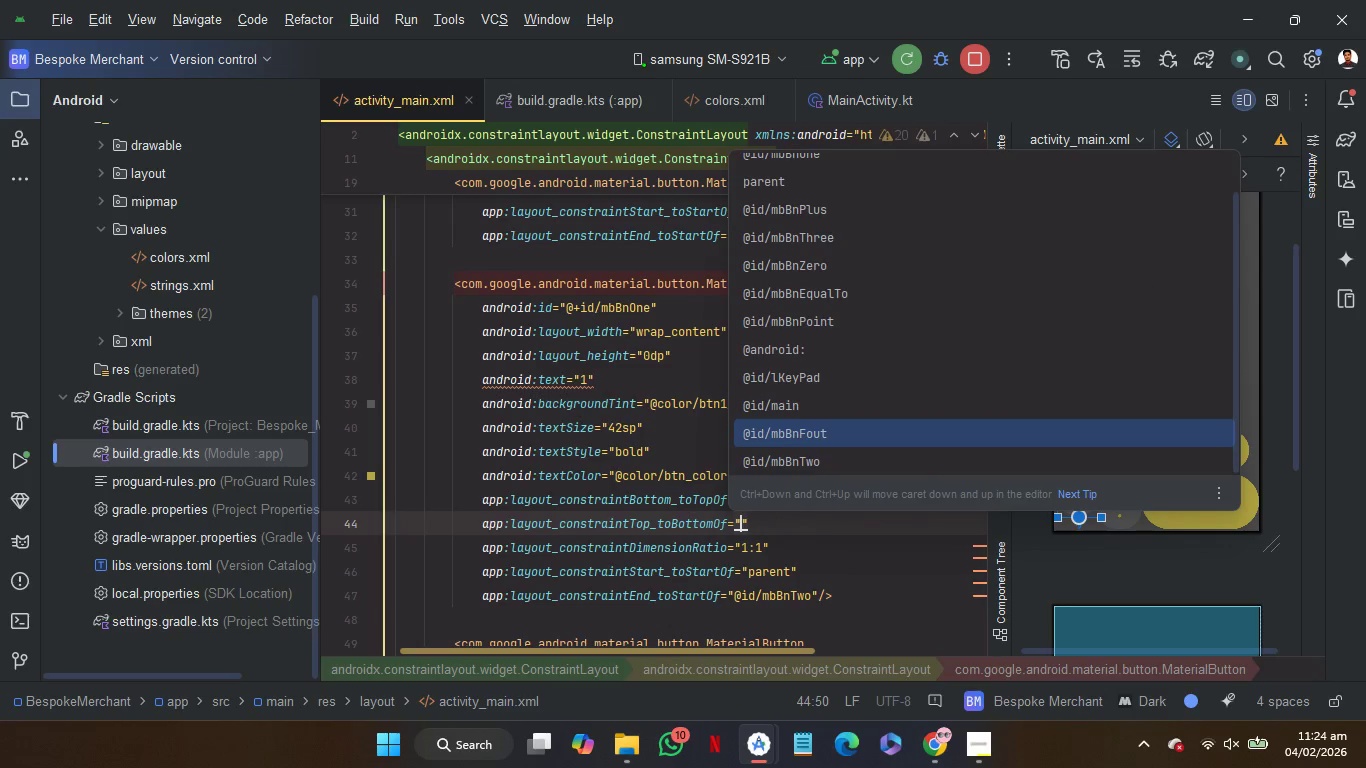 
key(ArrowUp)
 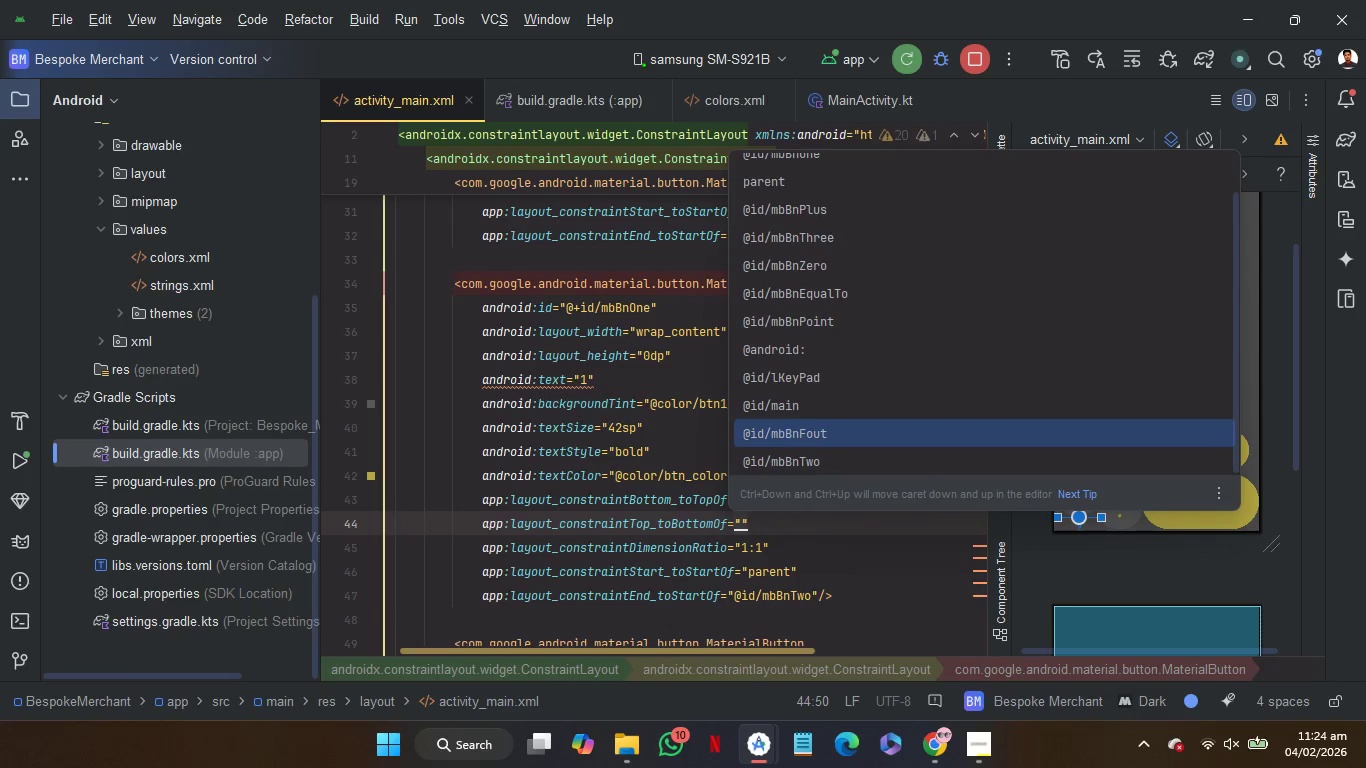 
key(Enter)
 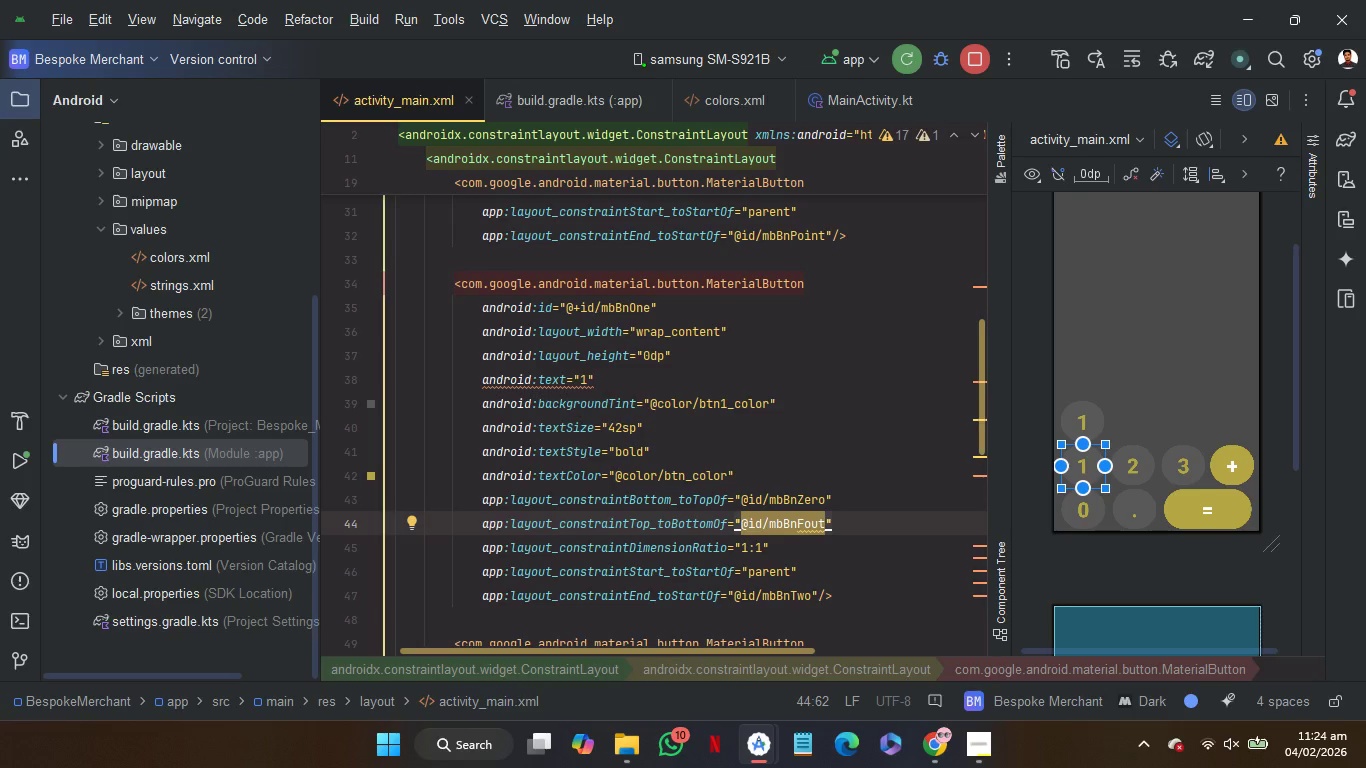 
wait(5.5)
 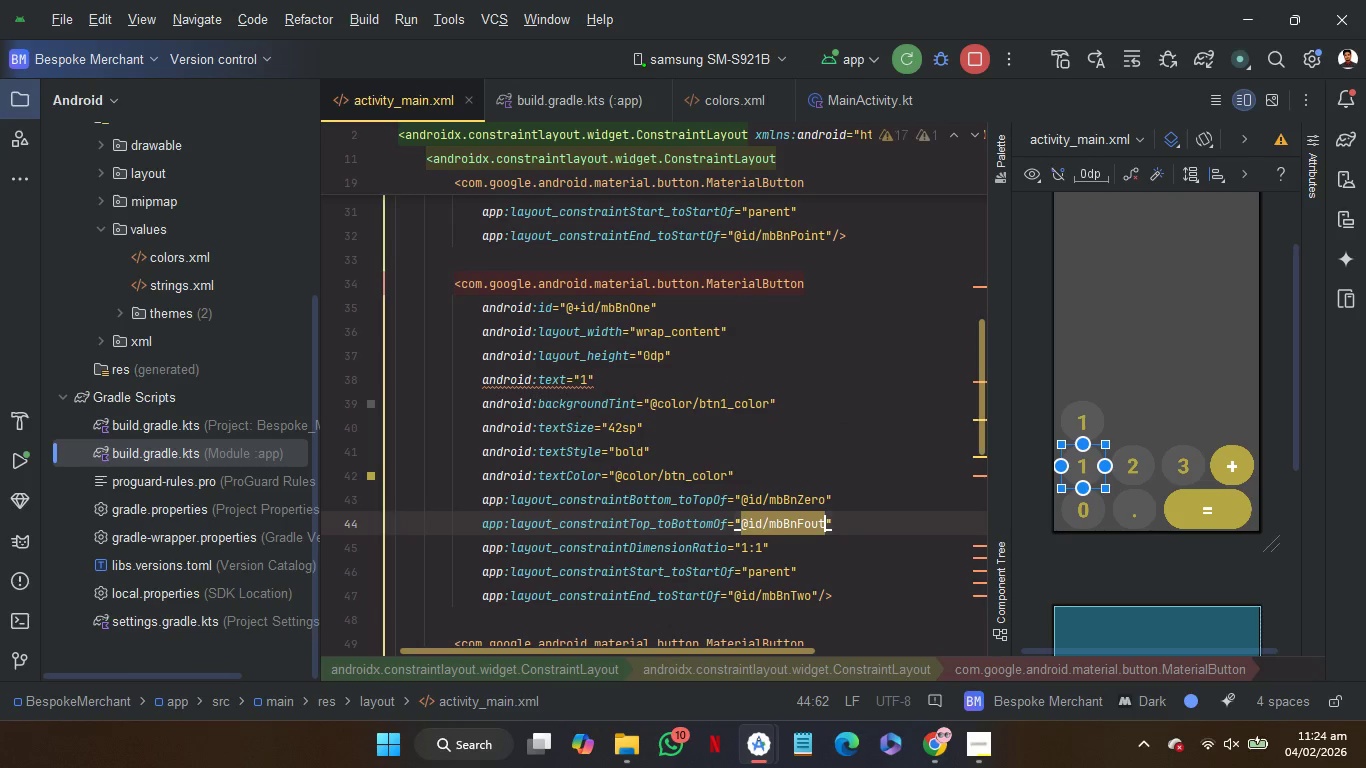 
key(Backspace)
 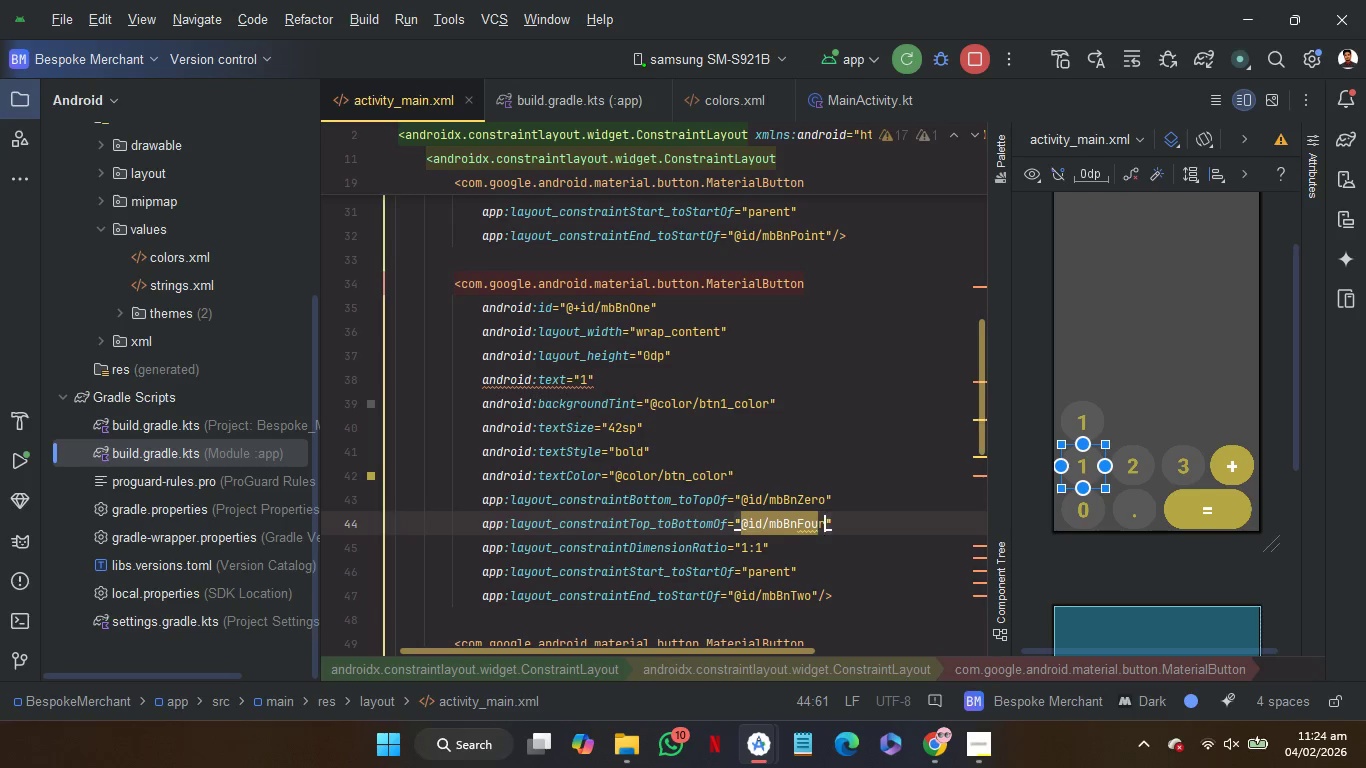 
key(R)
 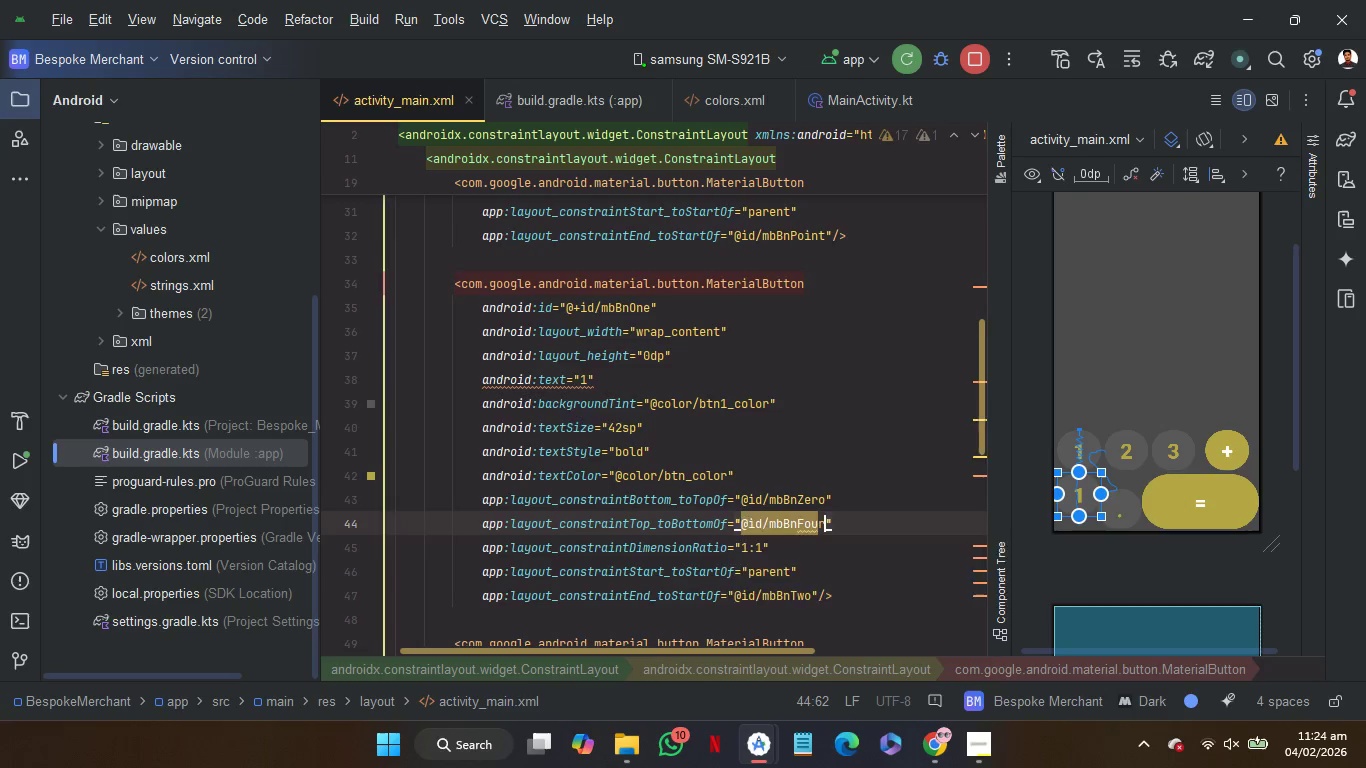 
scroll: coordinate [673, 526], scroll_direction: down, amount: 2.0
 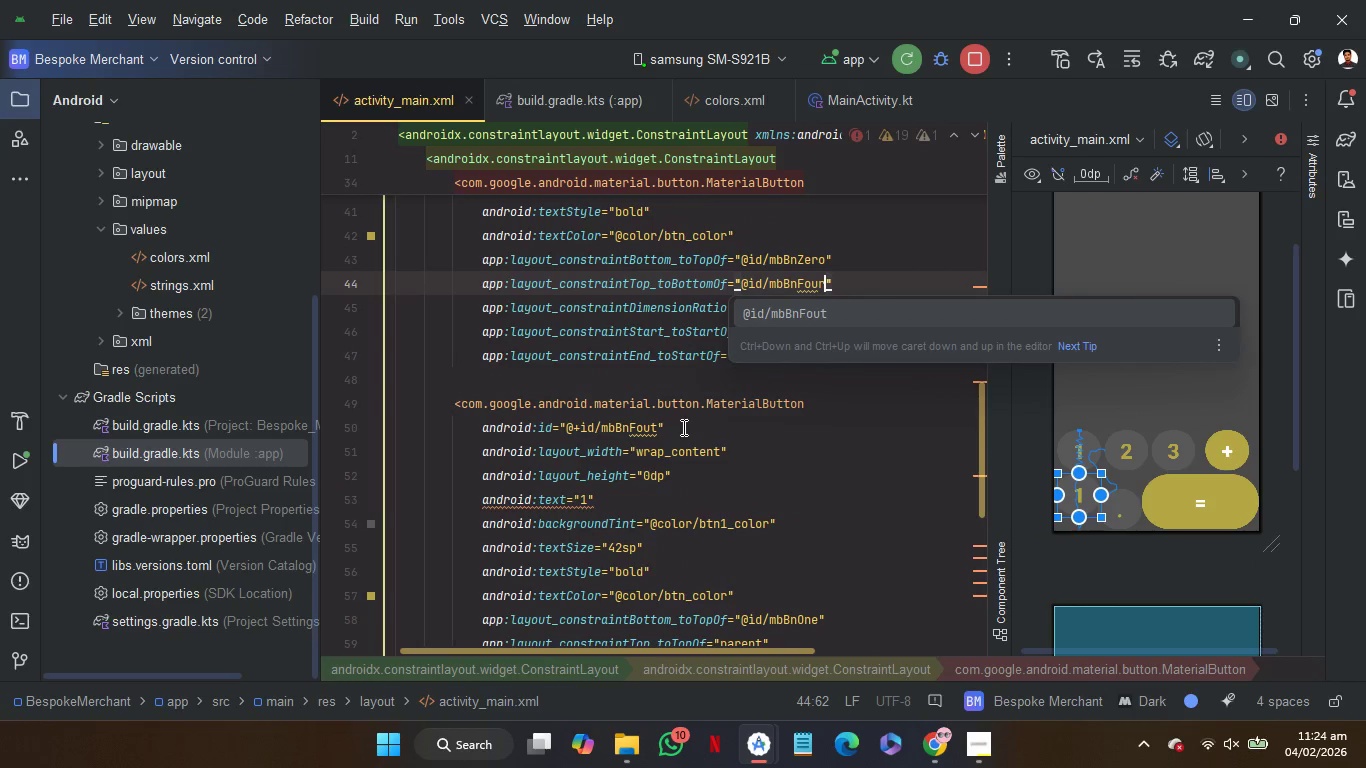 
left_click([682, 427])
 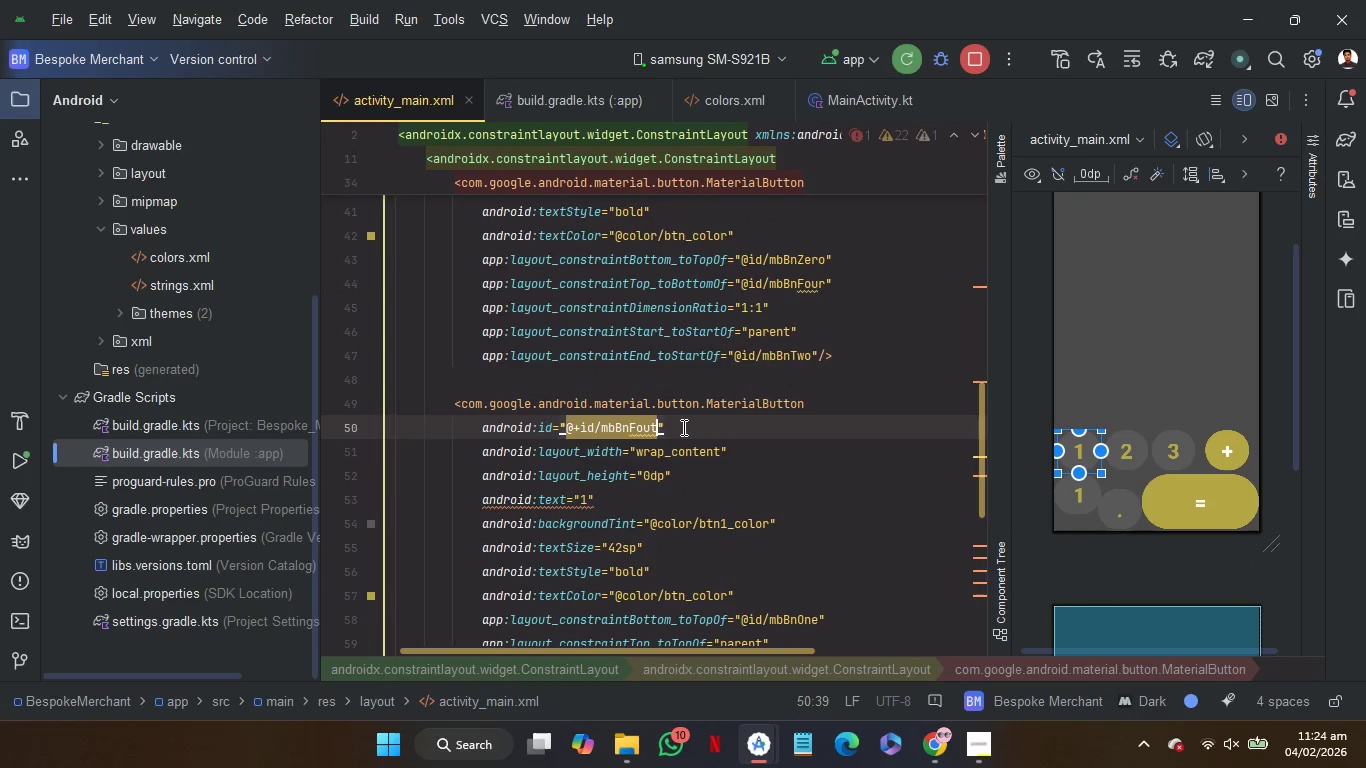 
key(ArrowLeft)
 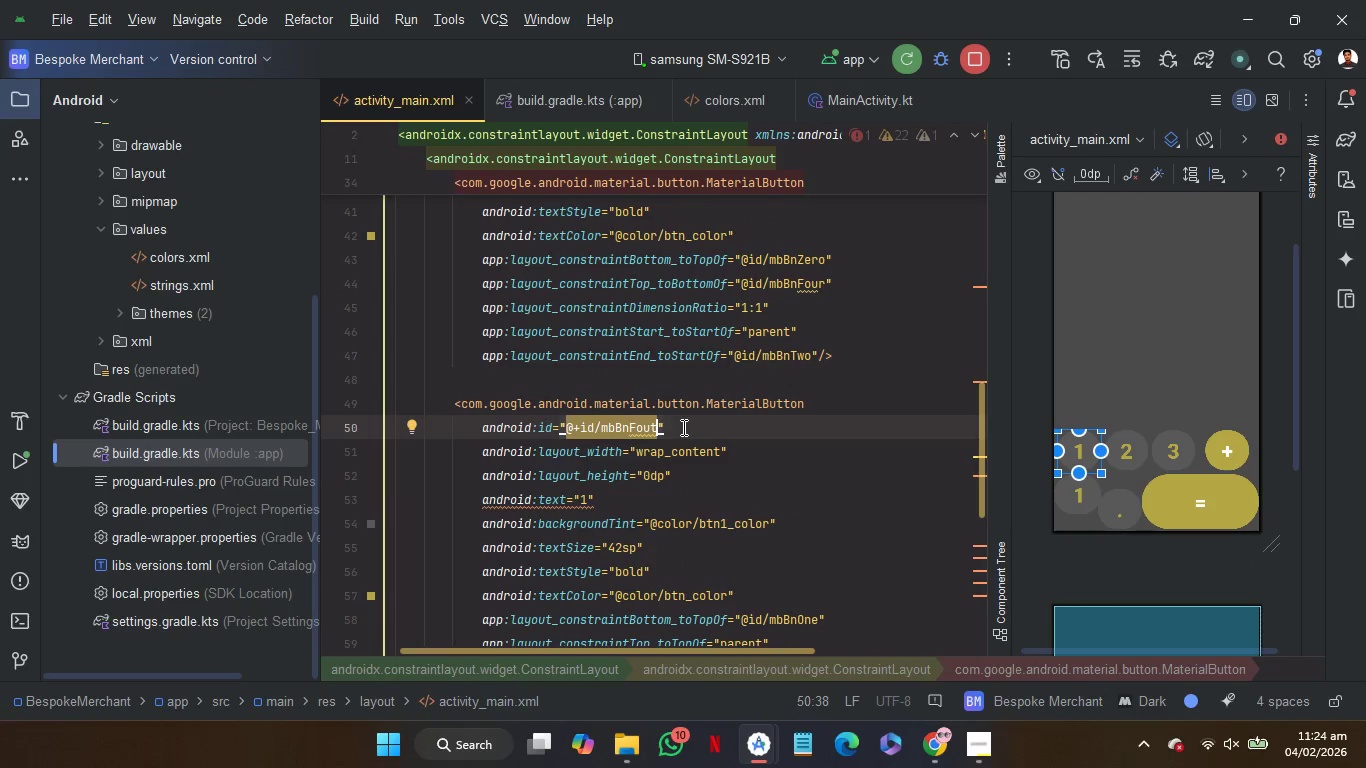 
key(Backspace)
 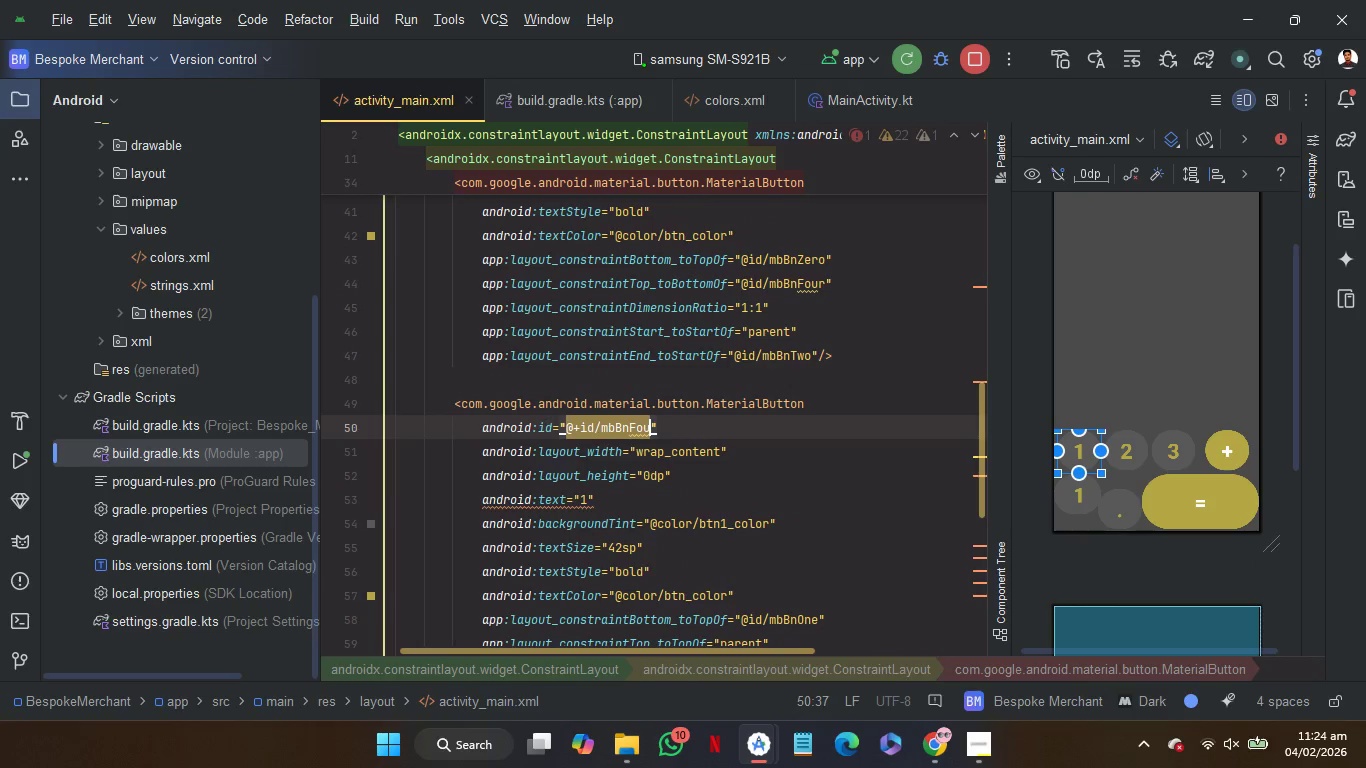 
key(4)
 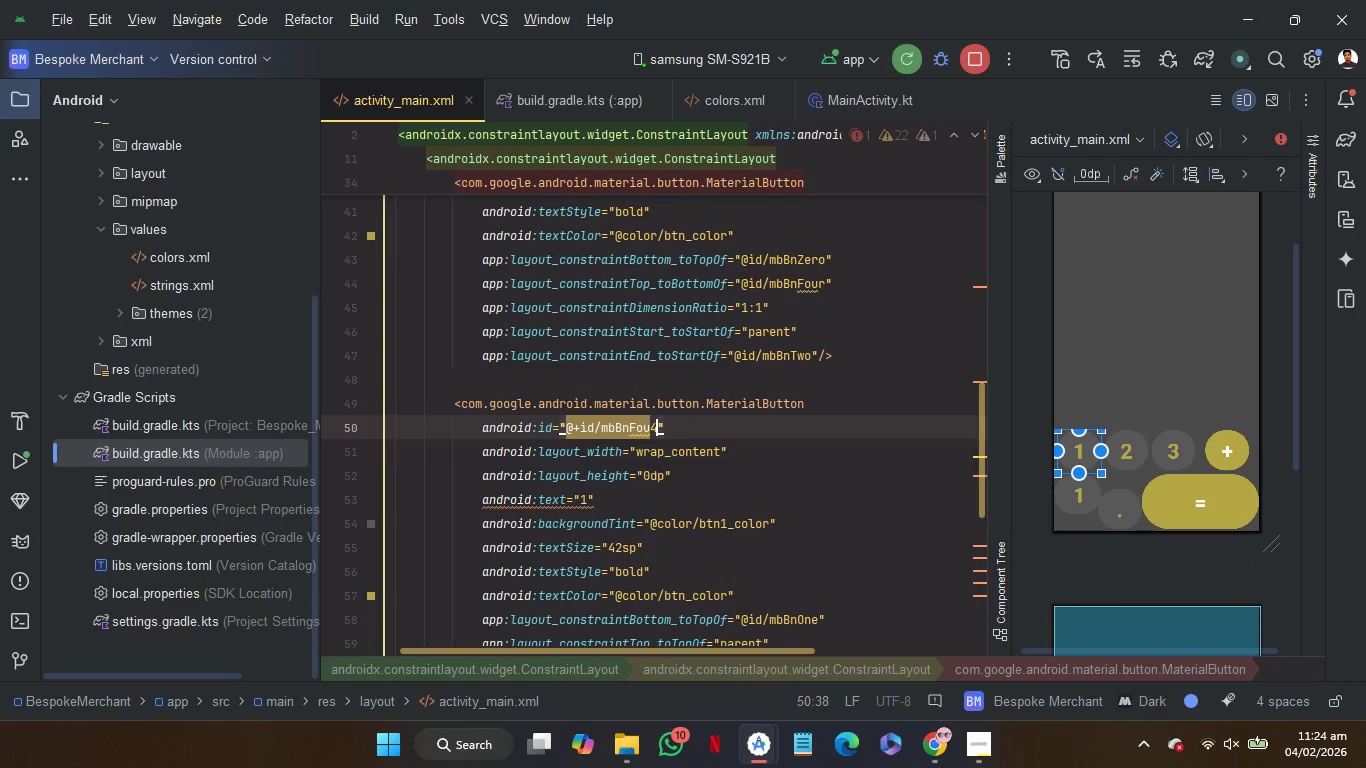 
key(ArrowDown)
 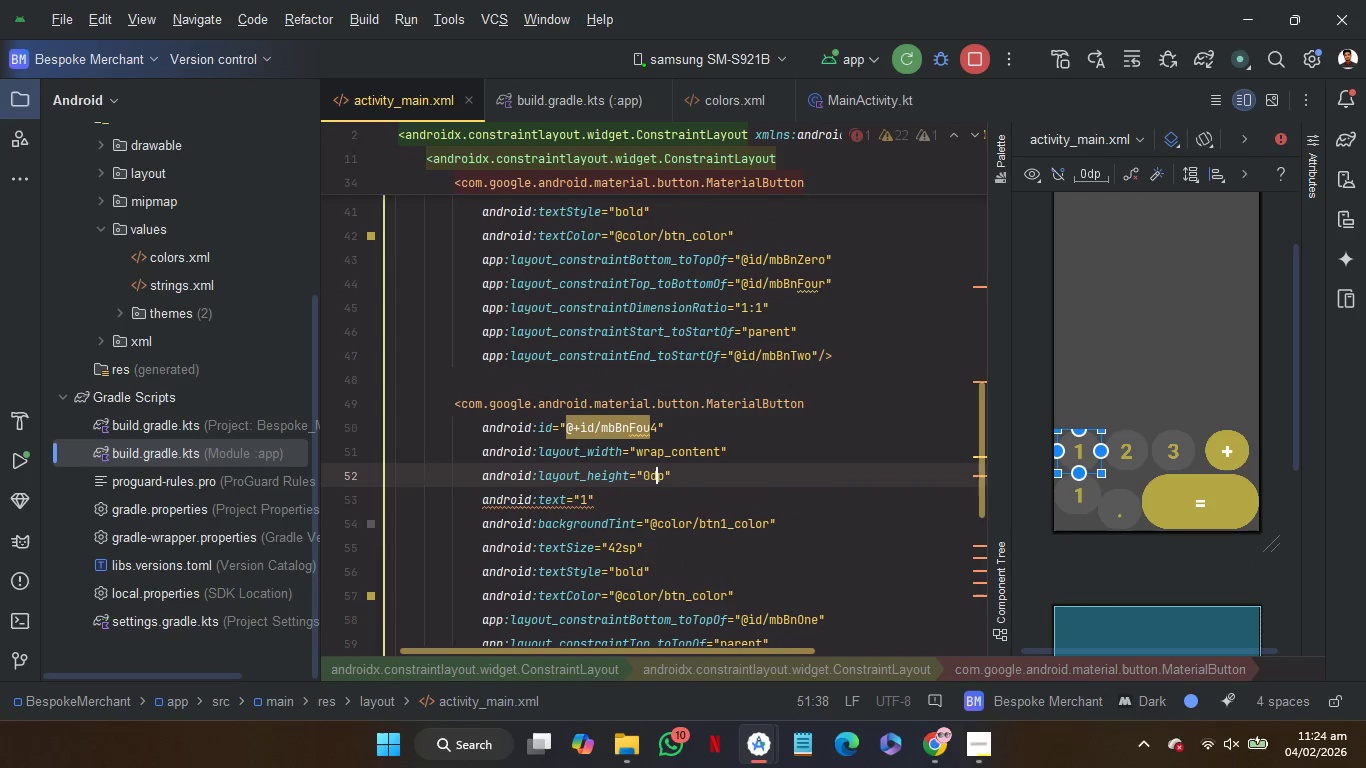 
key(ArrowDown)
 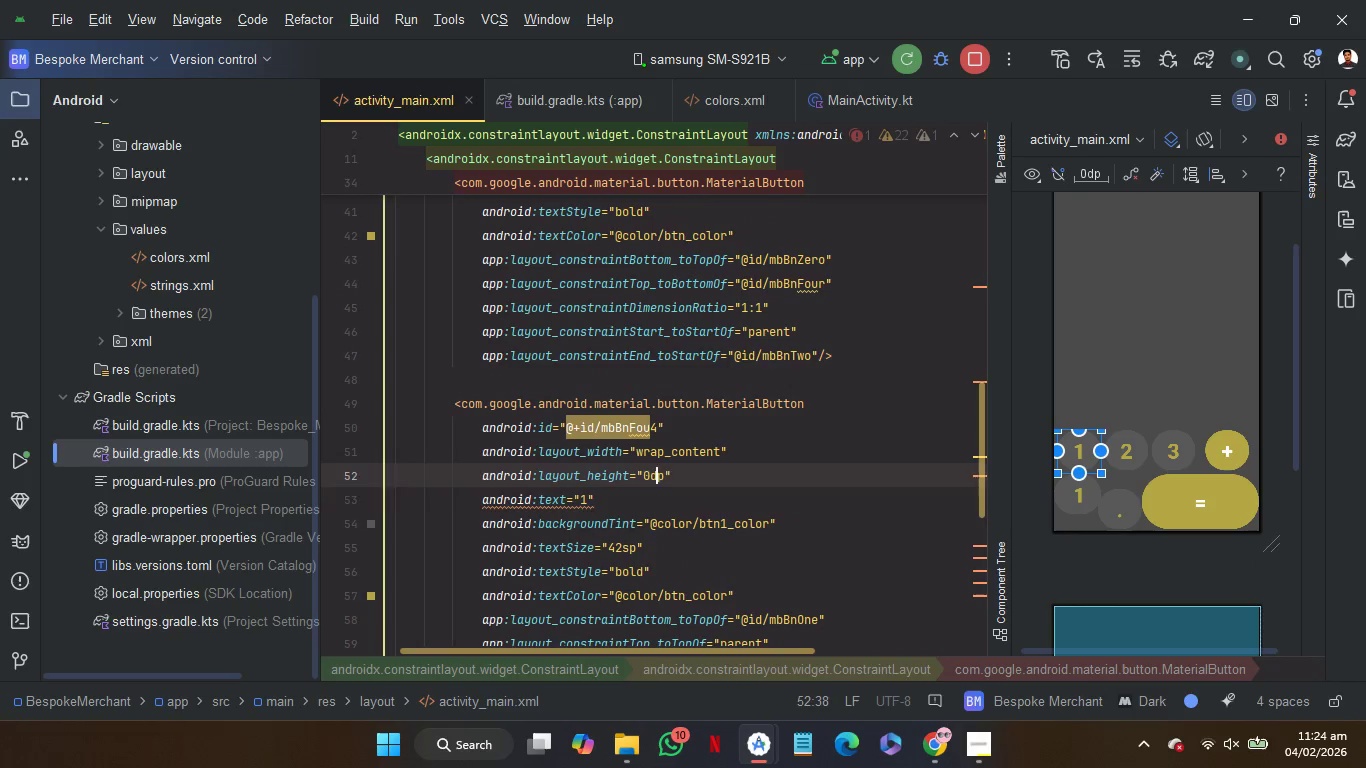 
key(ArrowDown)
 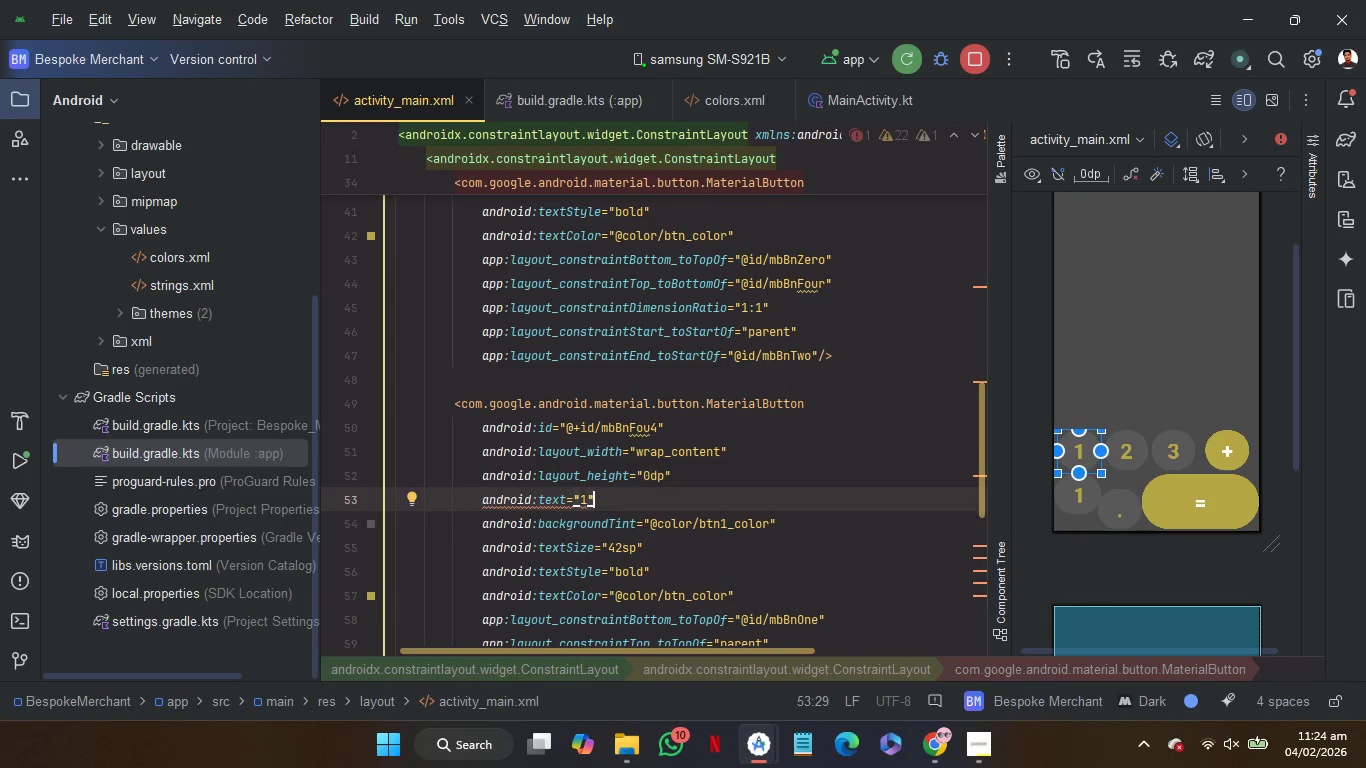 
key(ArrowLeft)
 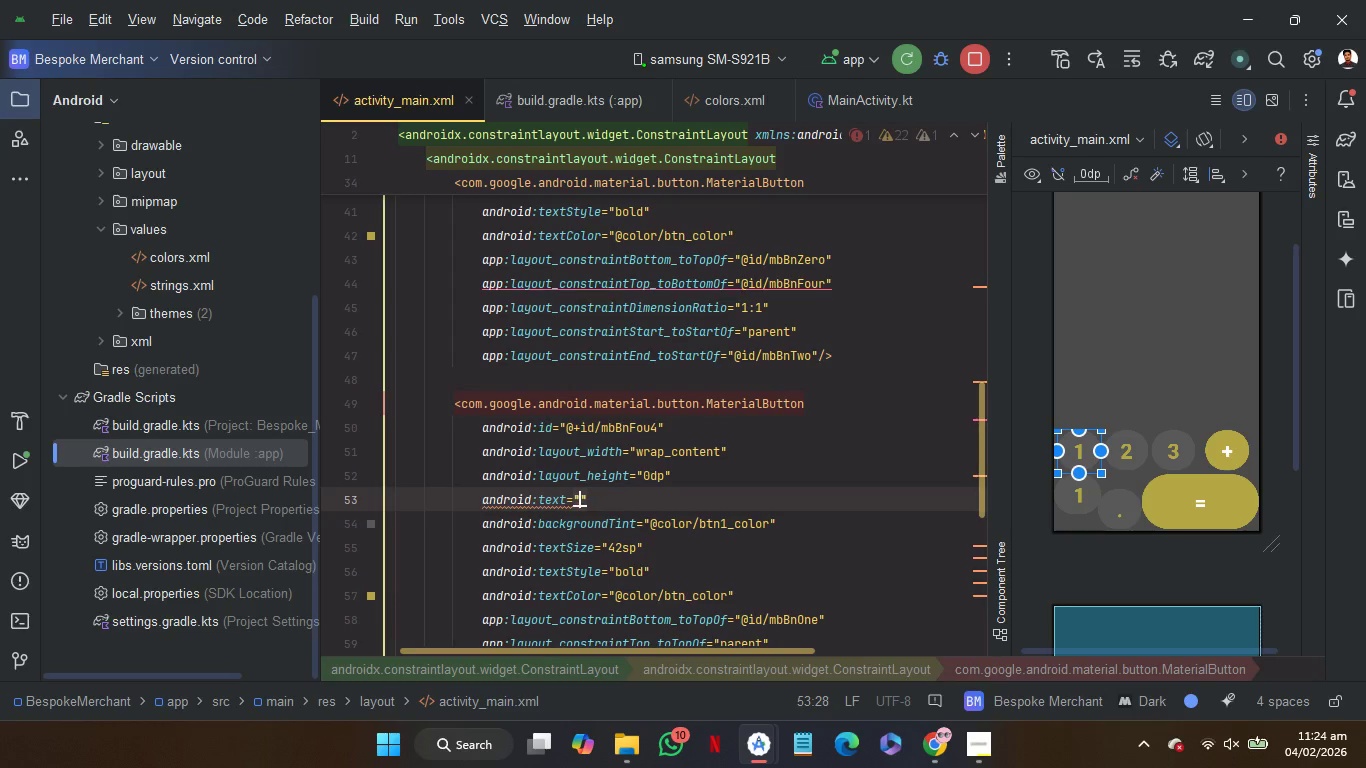 
key(Backspace)
 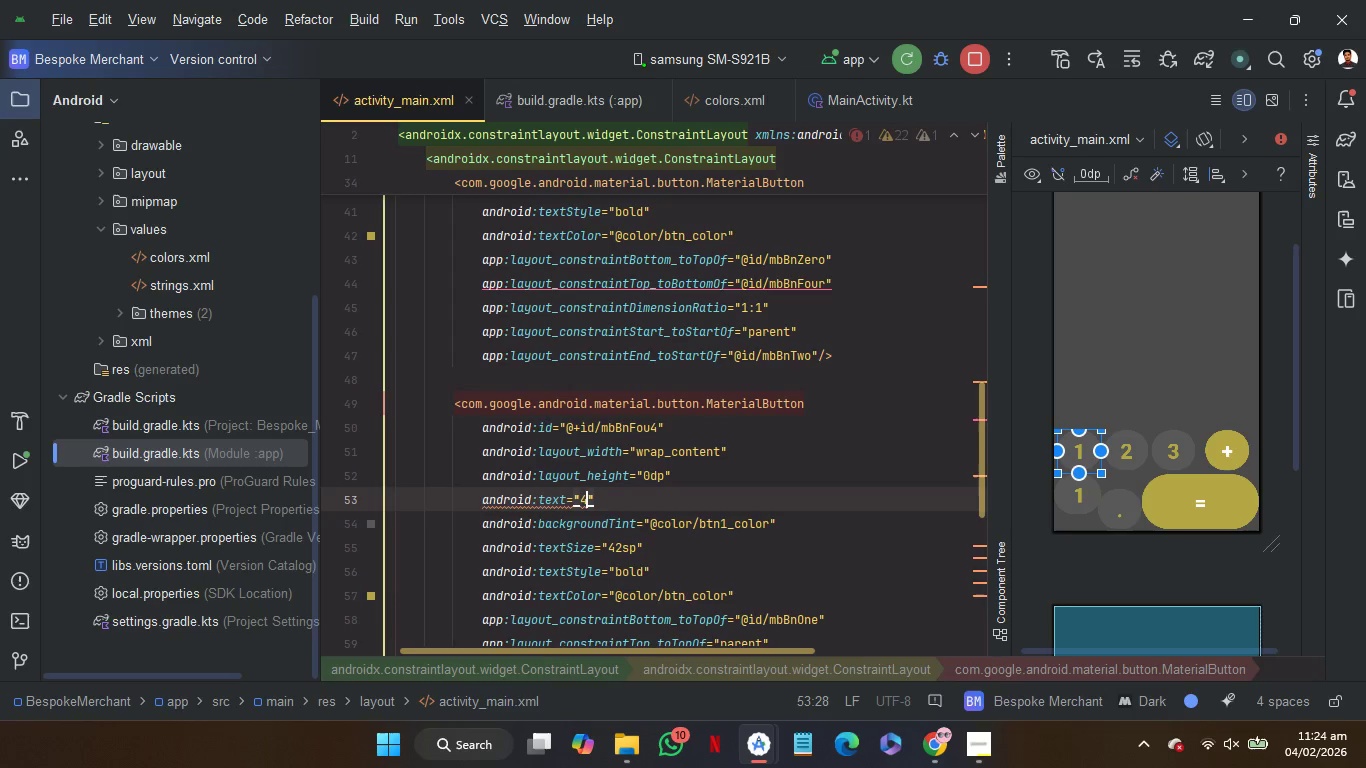 
key(4)
 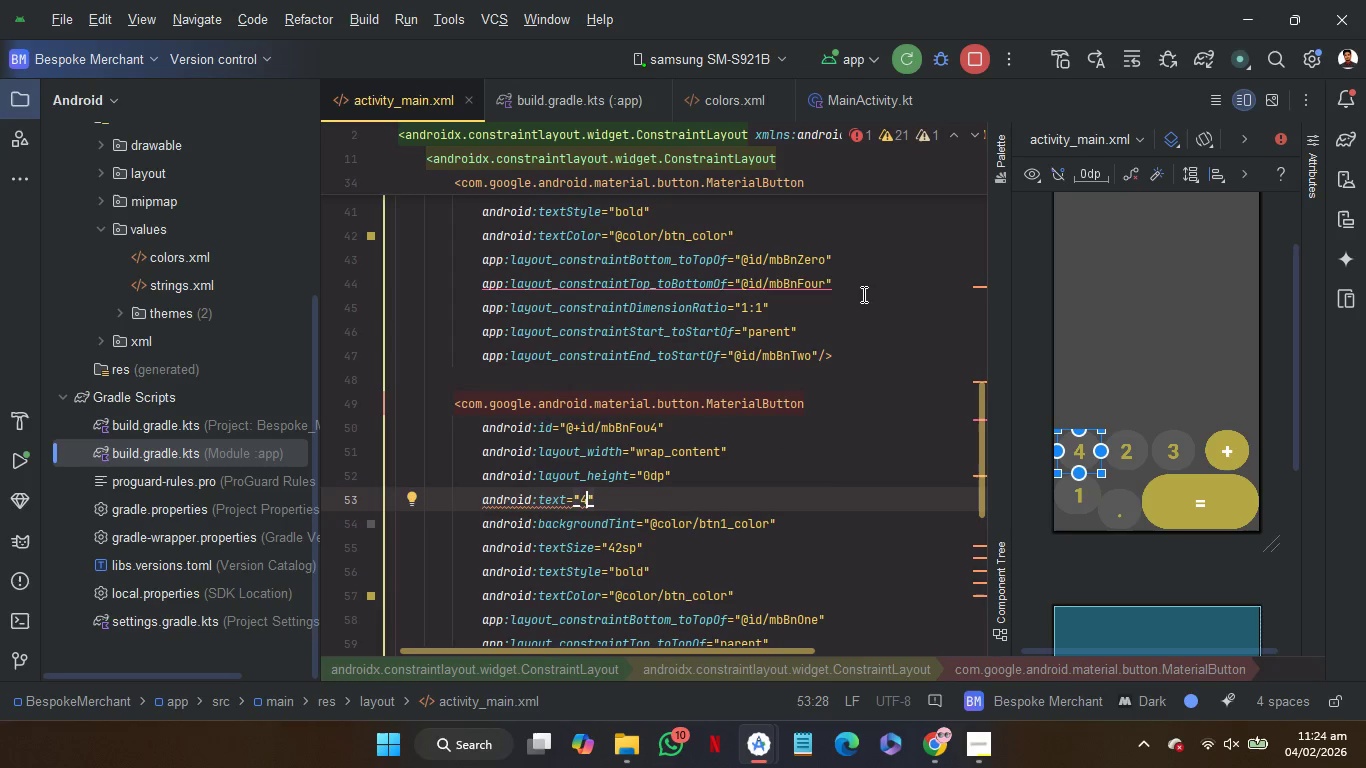 
wait(5.88)
 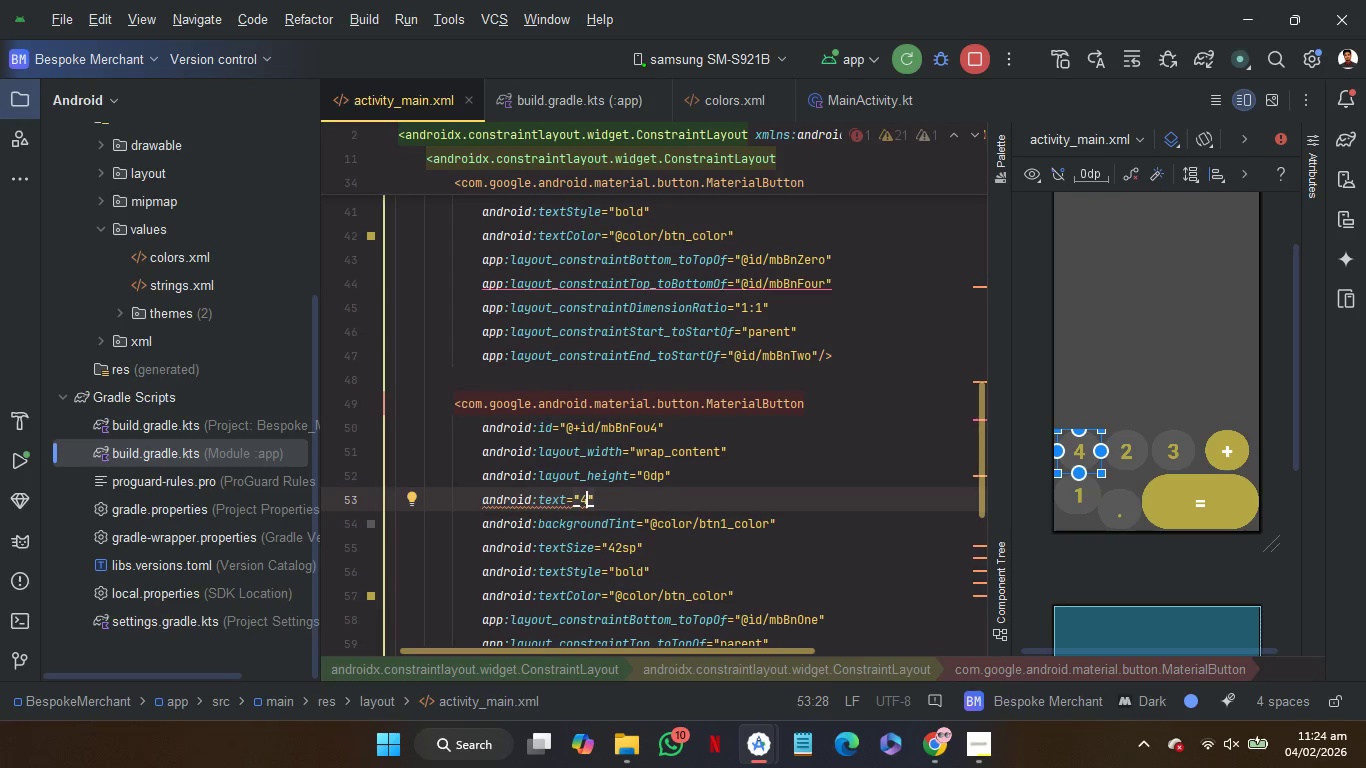 
left_click([707, 429])
 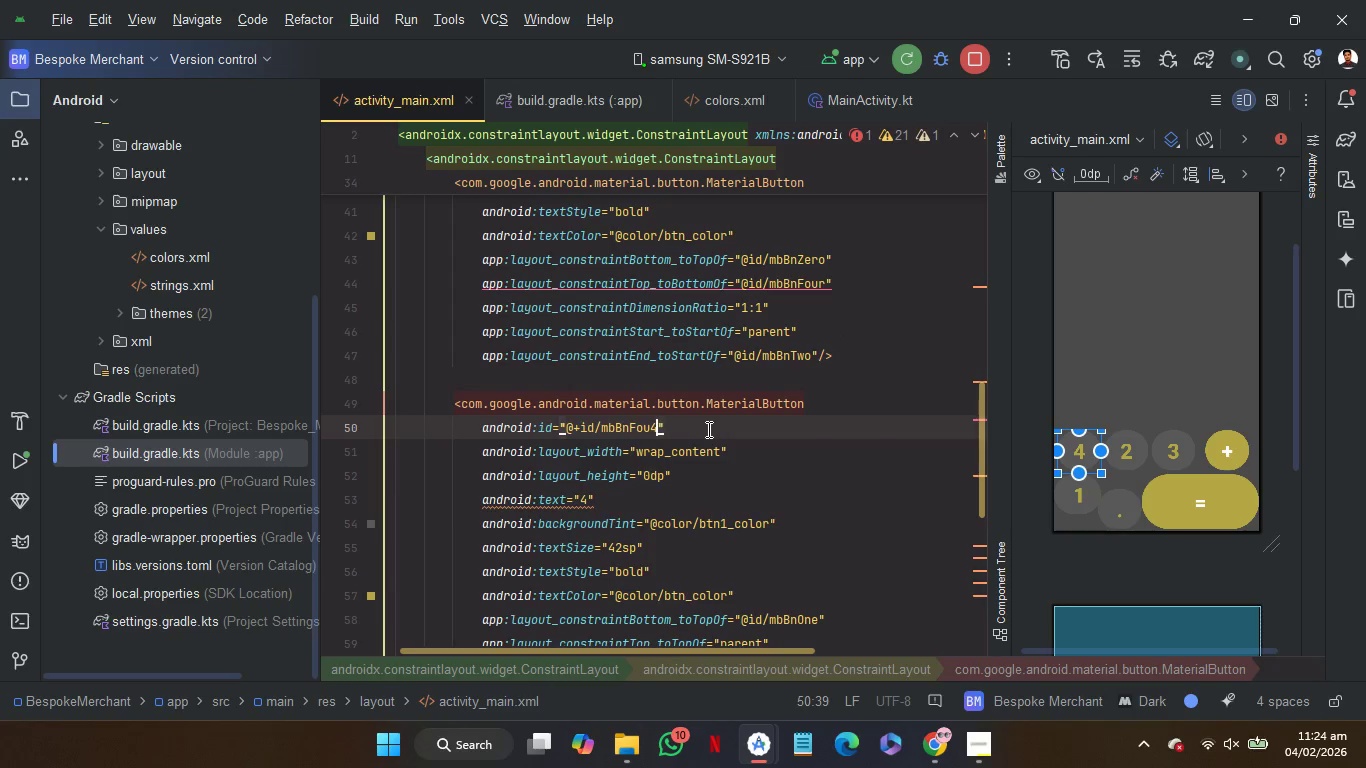 
key(ArrowLeft)
 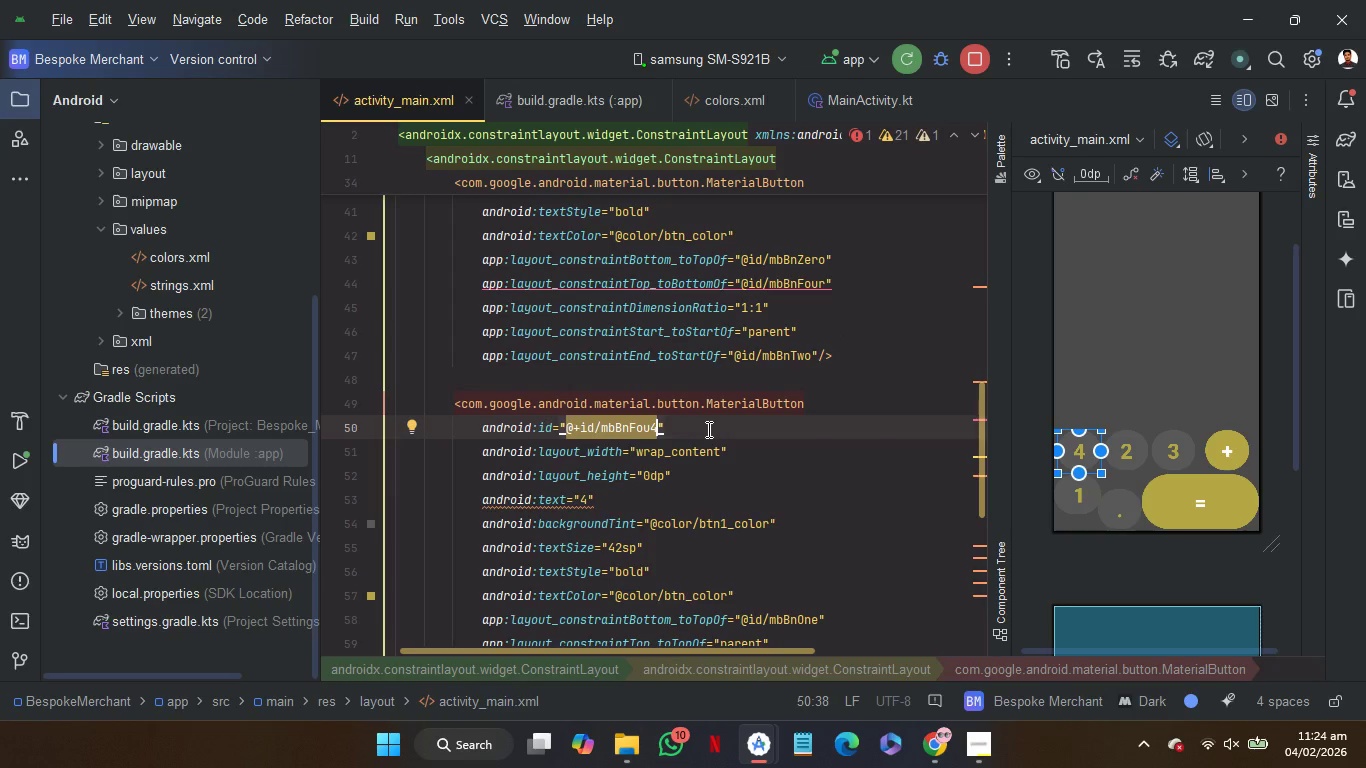 
key(Backspace)
 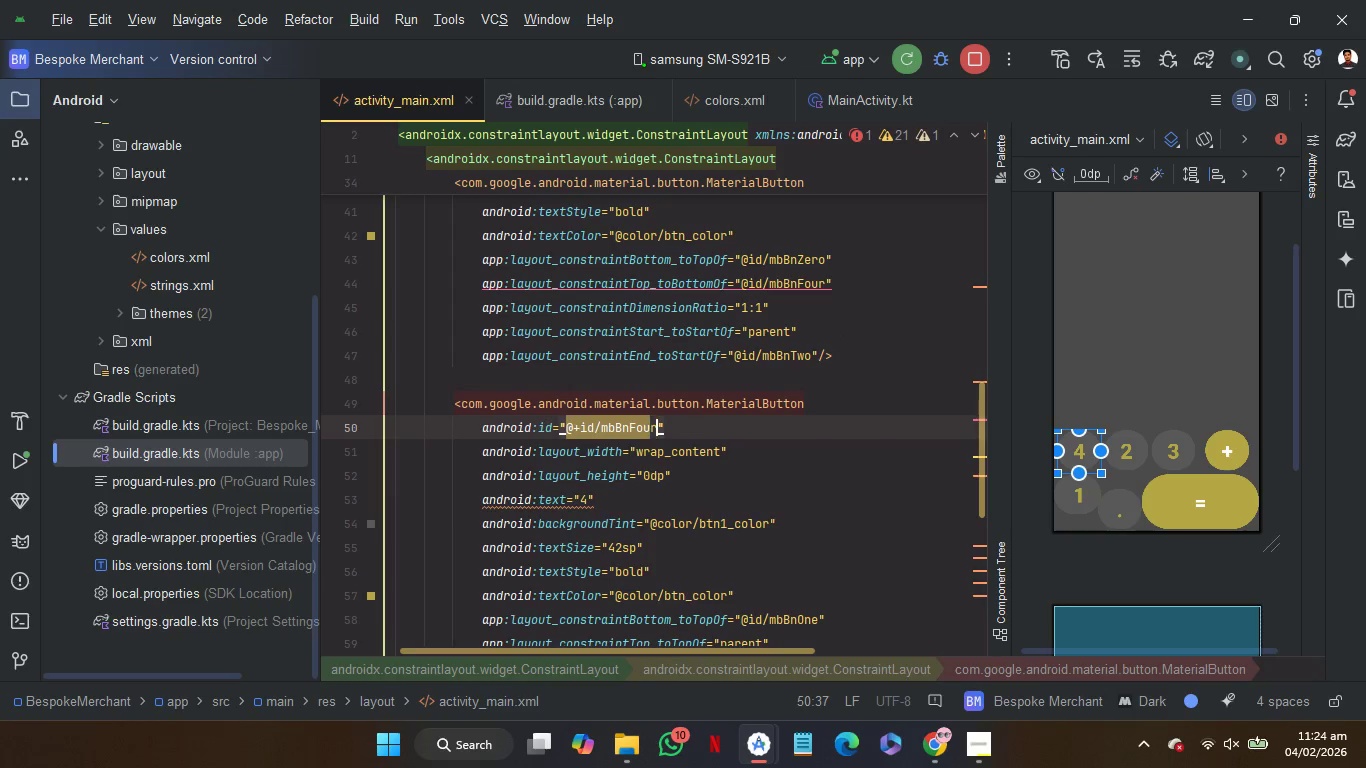 
key(R)
 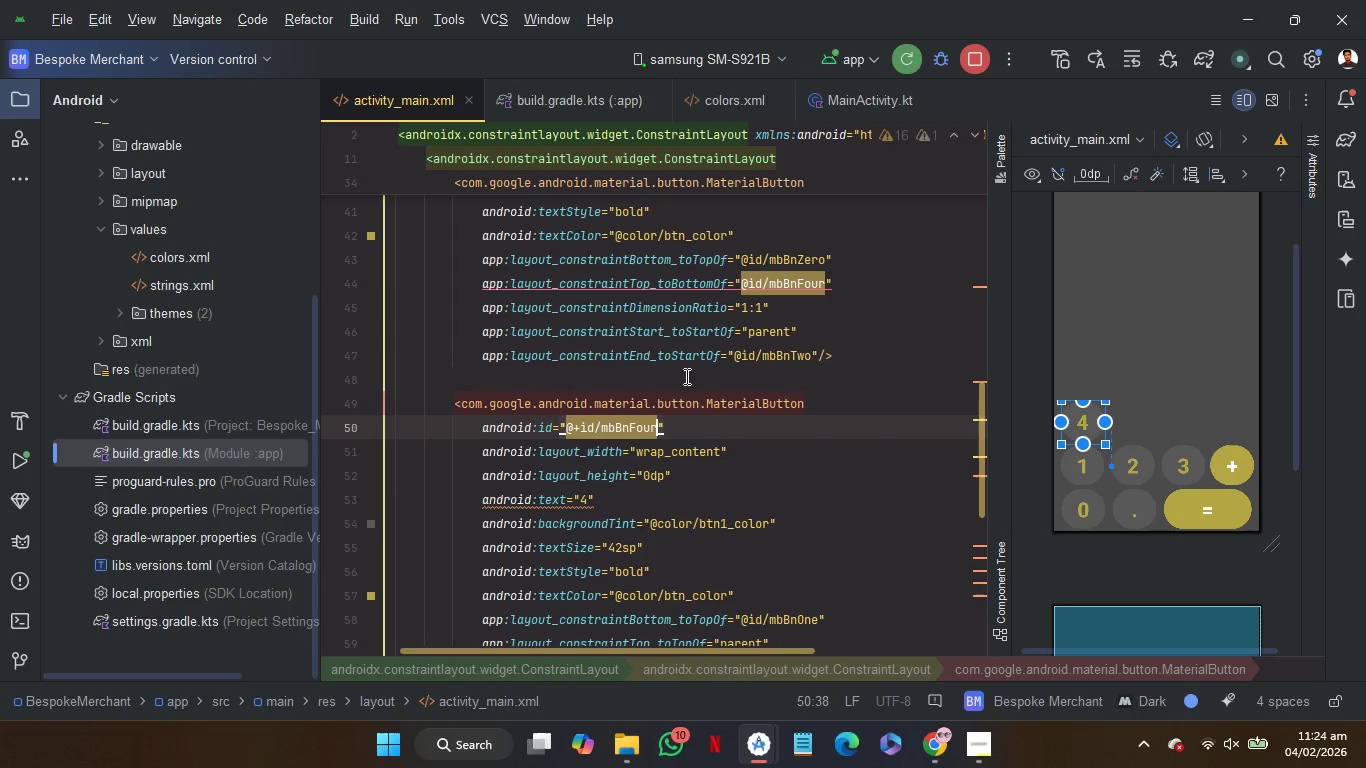 
left_click([687, 383])
 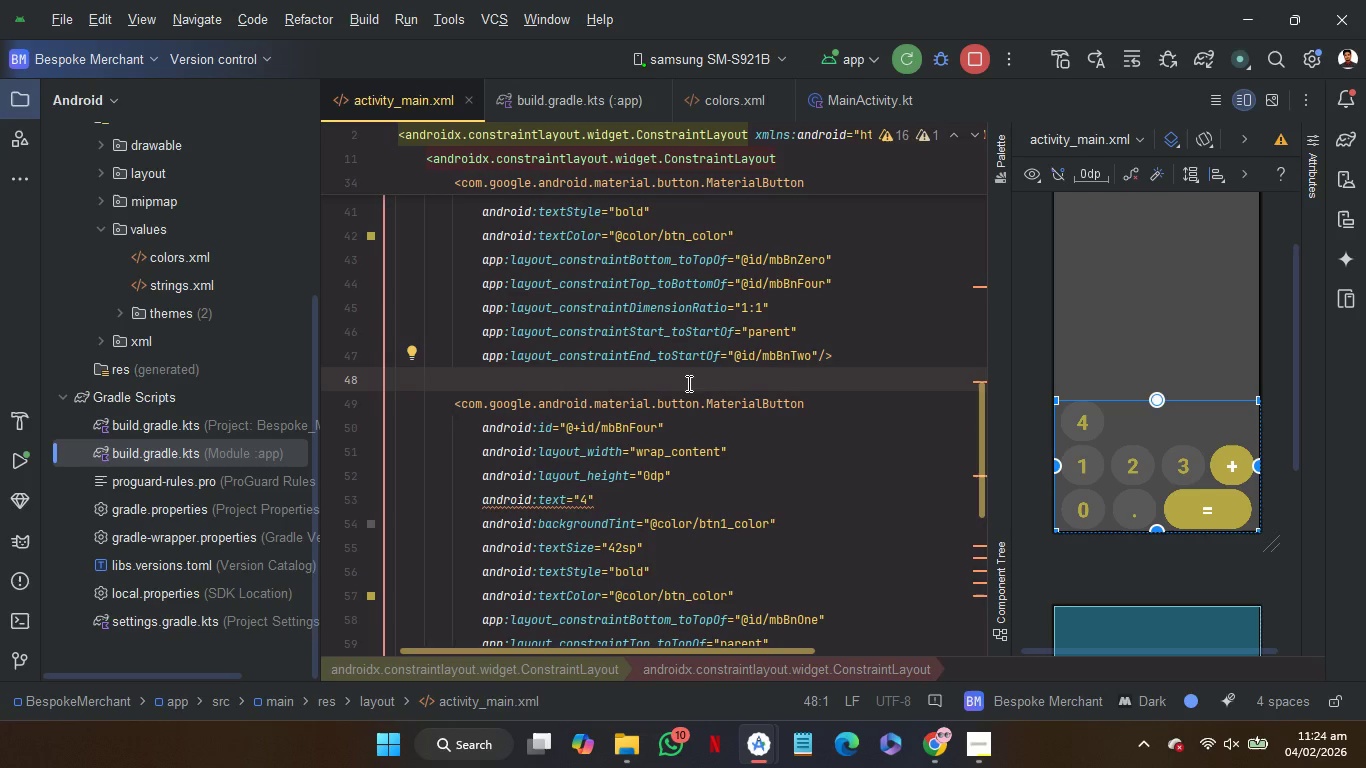 
wait(12.5)
 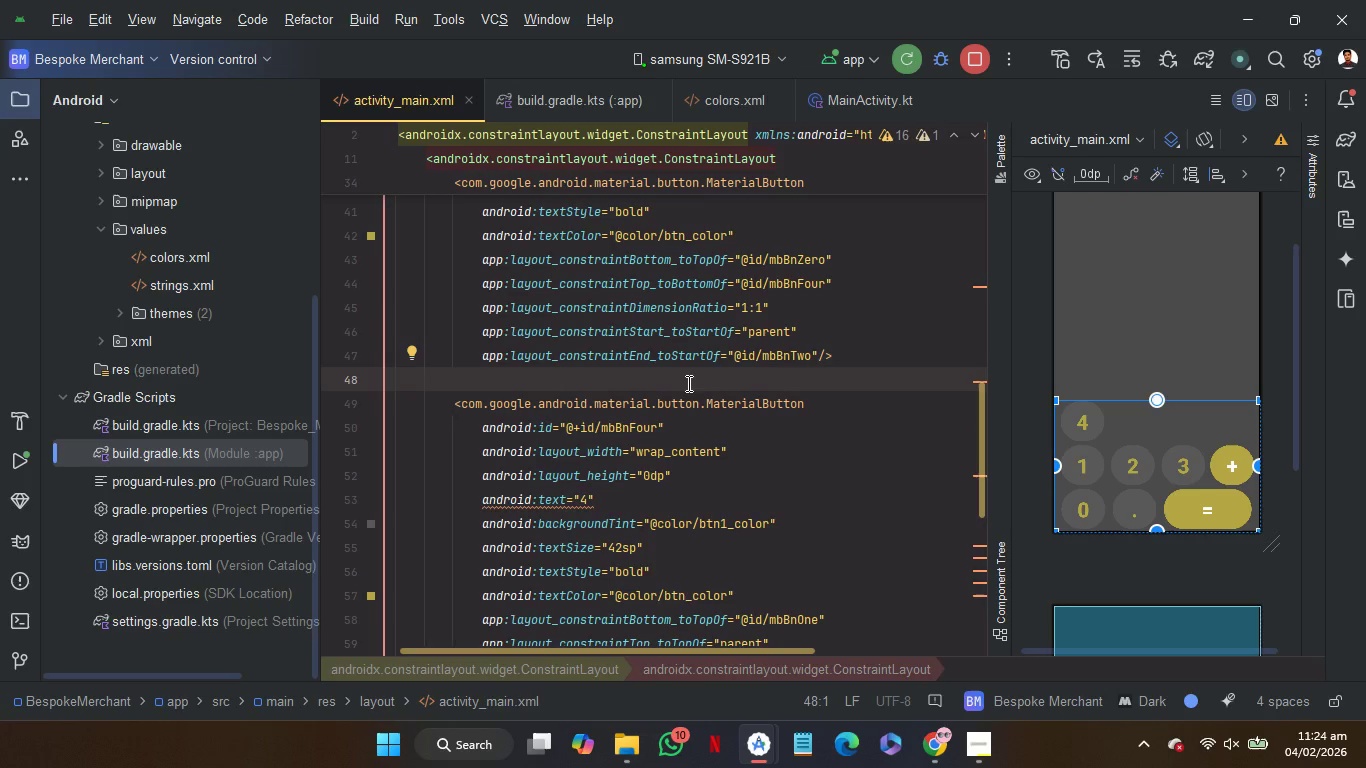 
left_click([389, 405])
 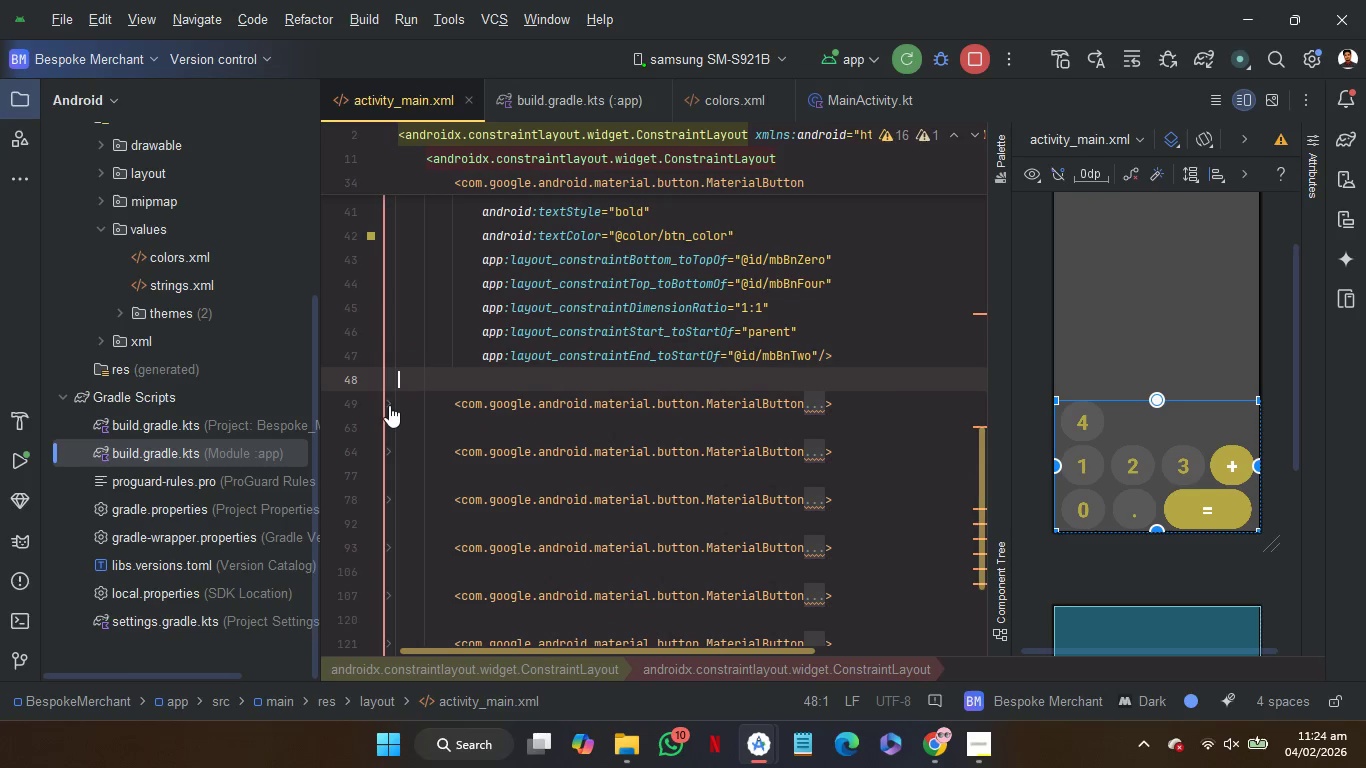 
hold_key(key=ControlLeft, duration=0.47)
scroll: coordinate [389, 405], scroll_direction: up, amount: 4.0
 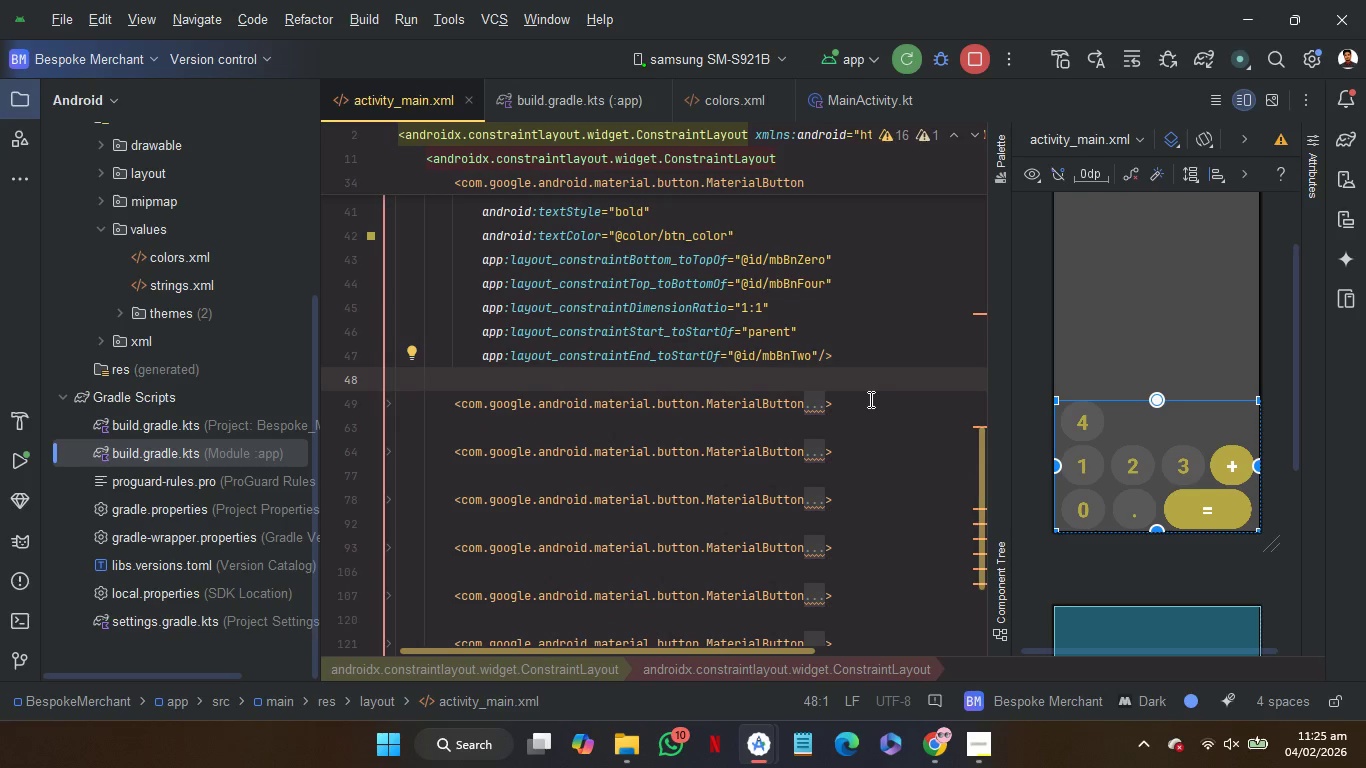 
left_click_drag(start_coordinate=[869, 399], to_coordinate=[869, 381])
 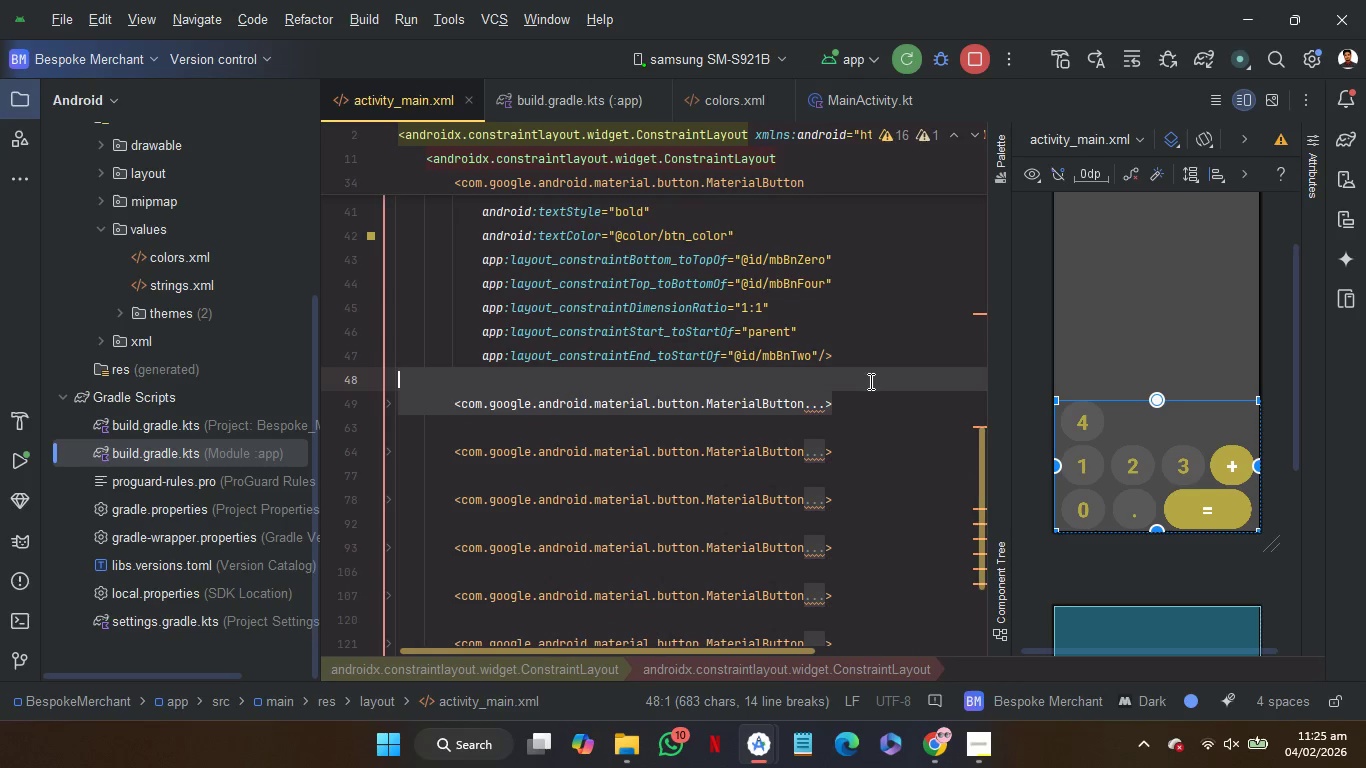 
key(Control+C)
 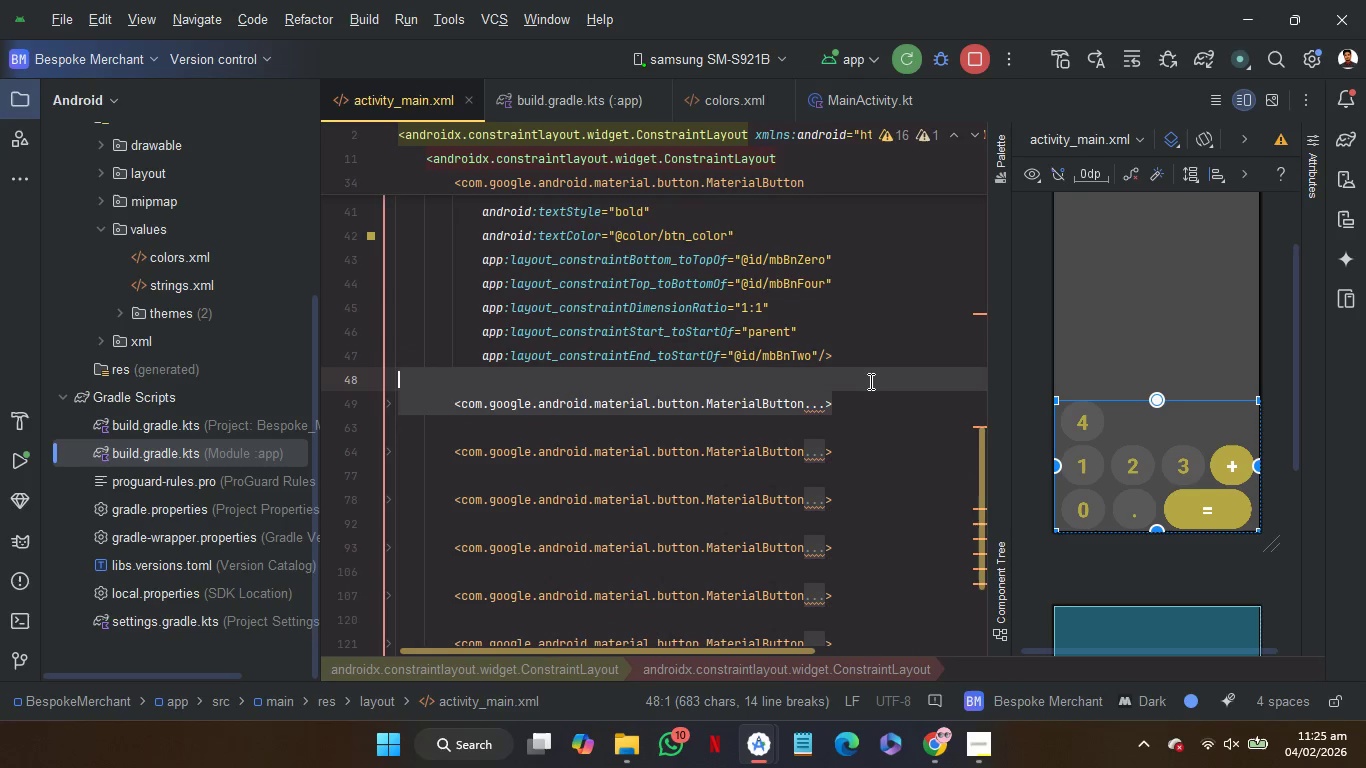 
key(Control+C)
 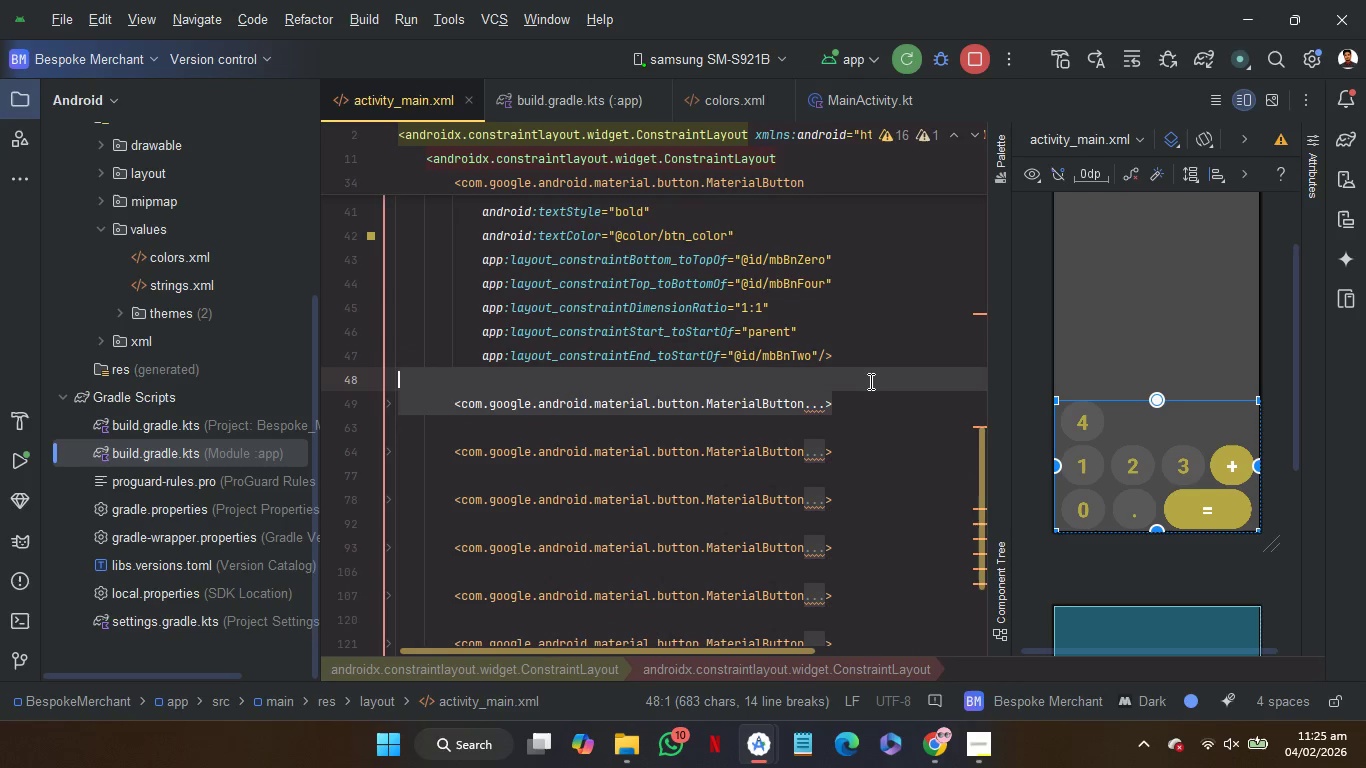 
key(Control+C)
 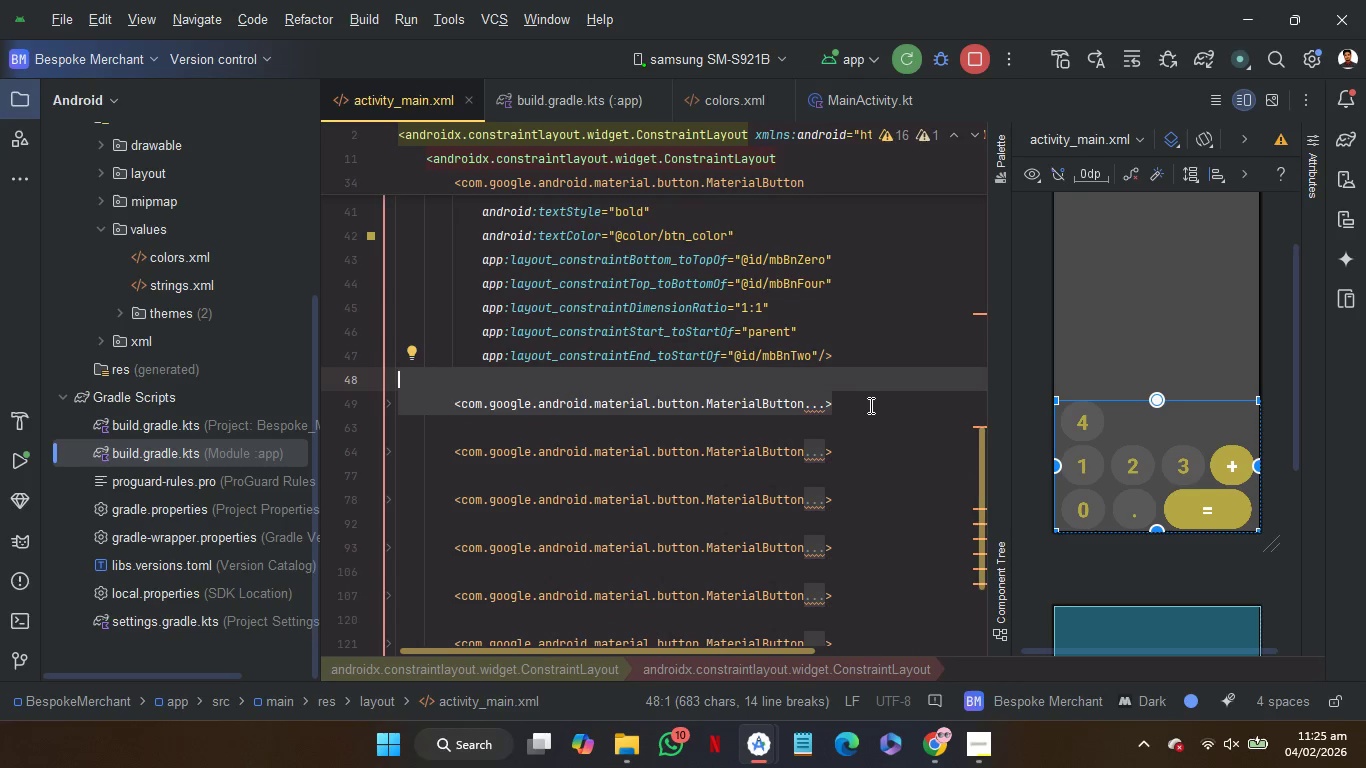 
left_click([869, 405])
 